 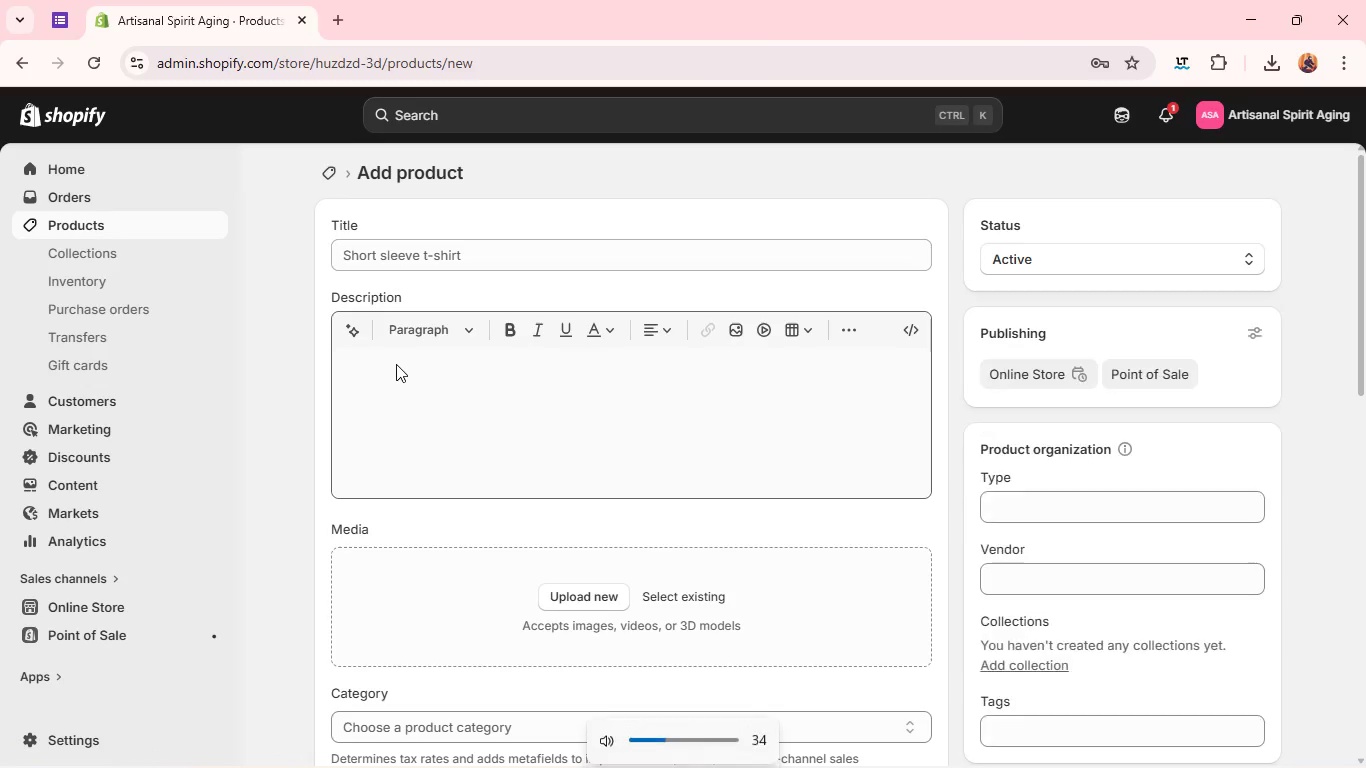 
key(VolumeUp)
 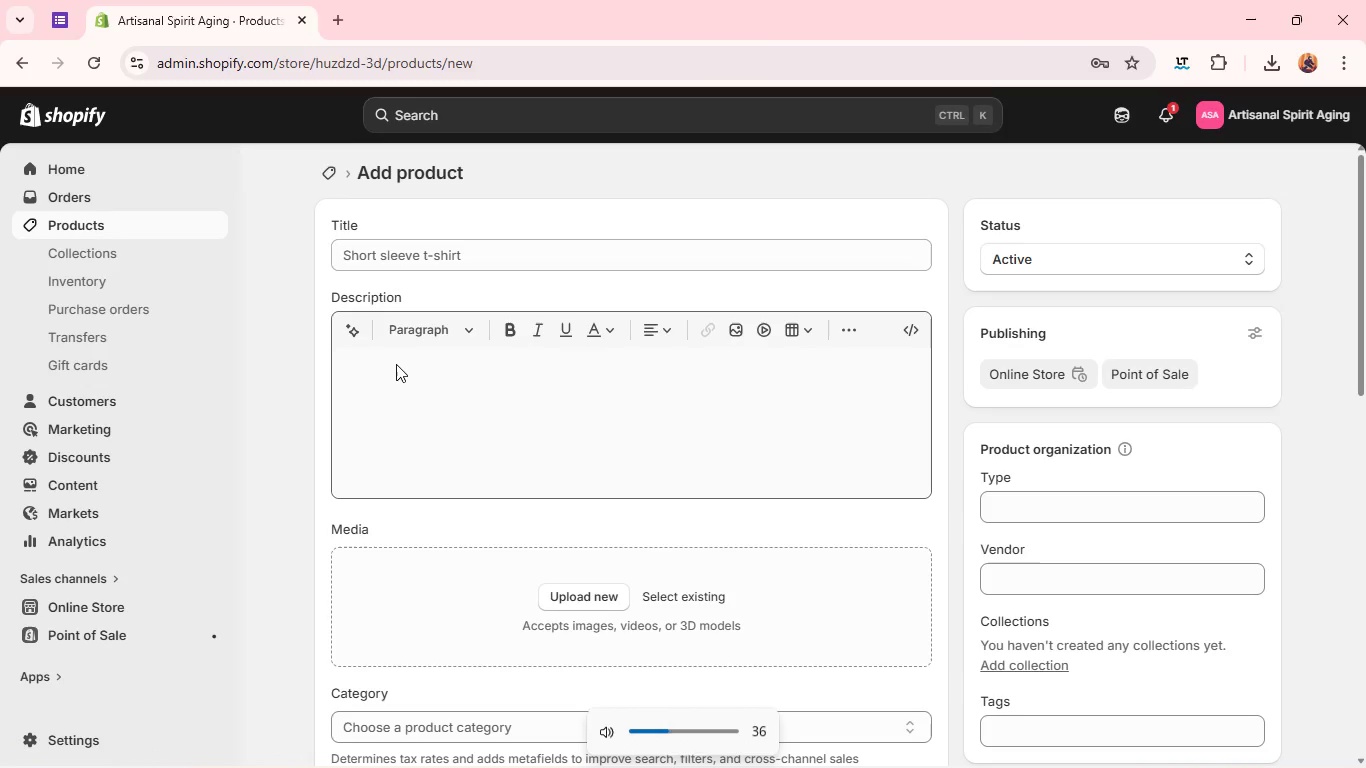 
key(VolumeUp)
 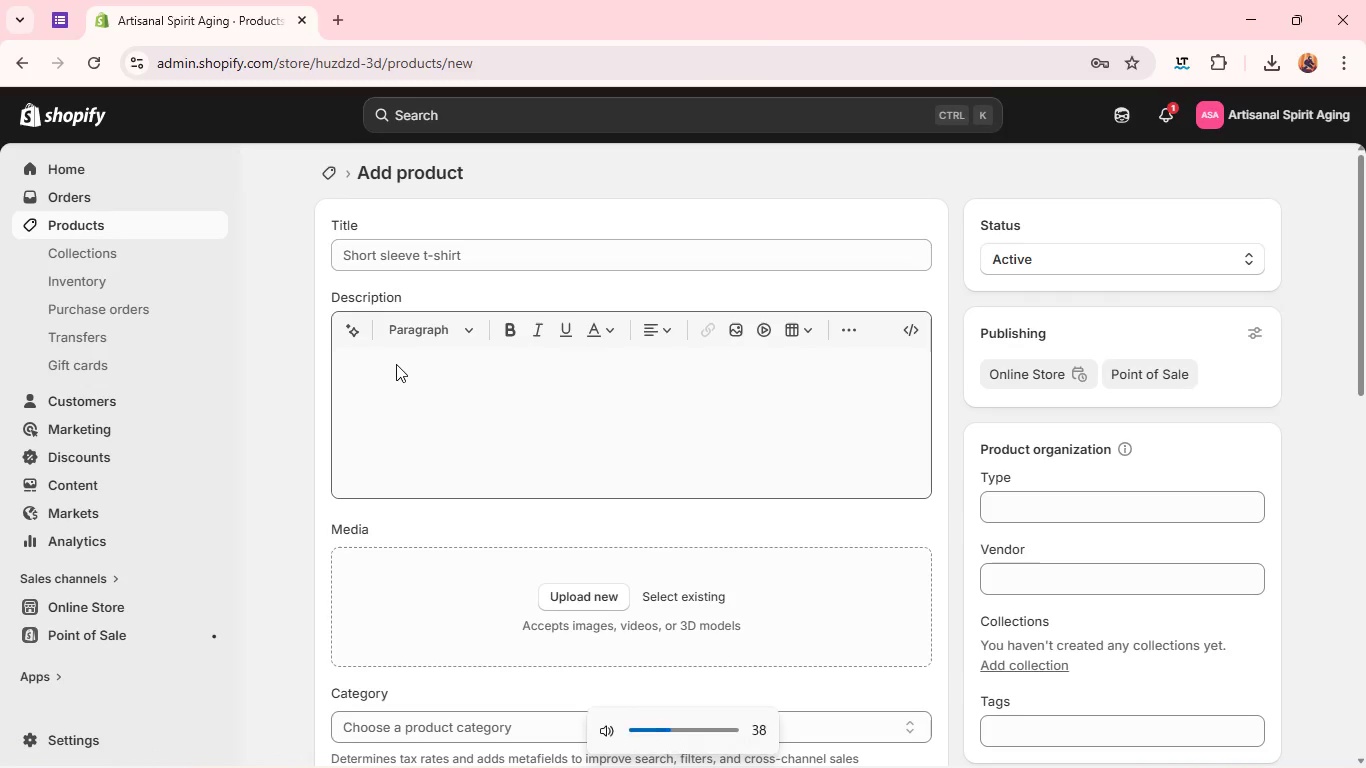 
key(VolumeUp)
 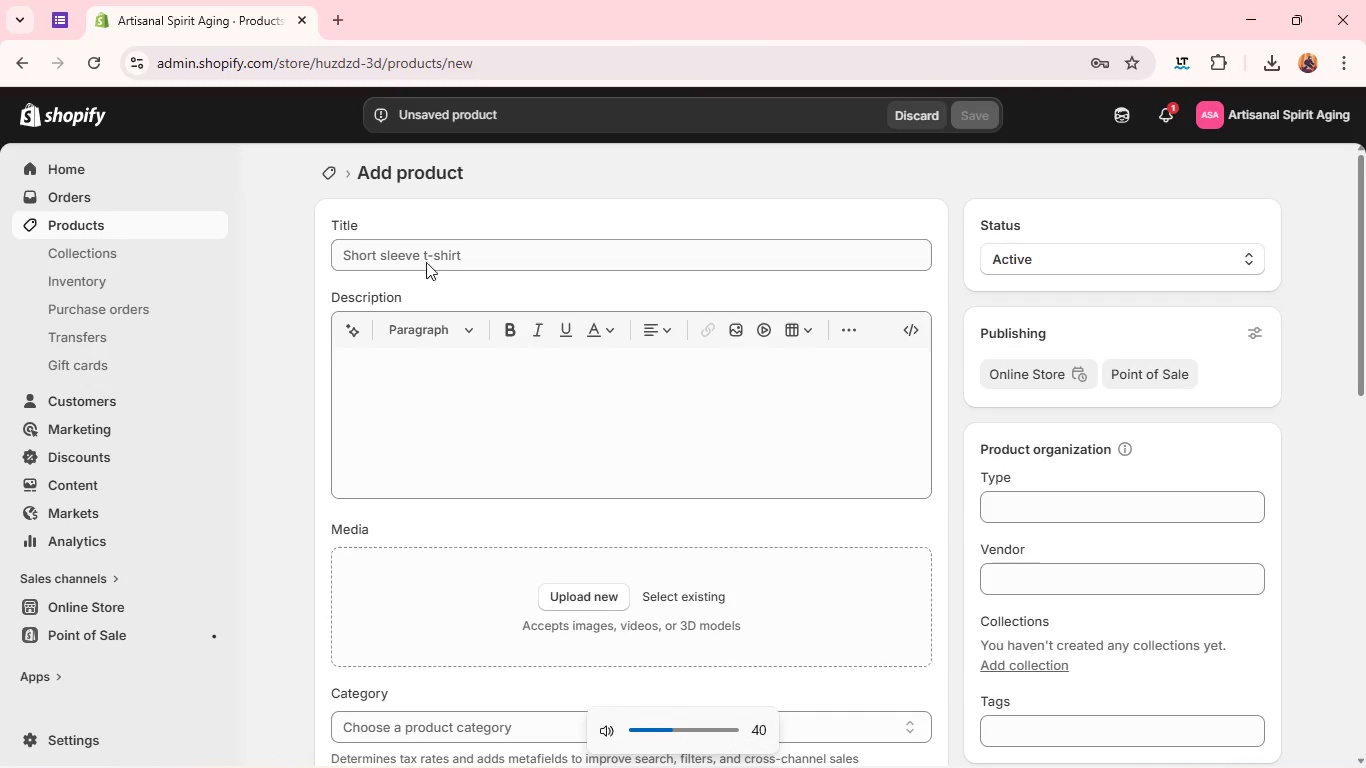 
left_click([428, 256])
 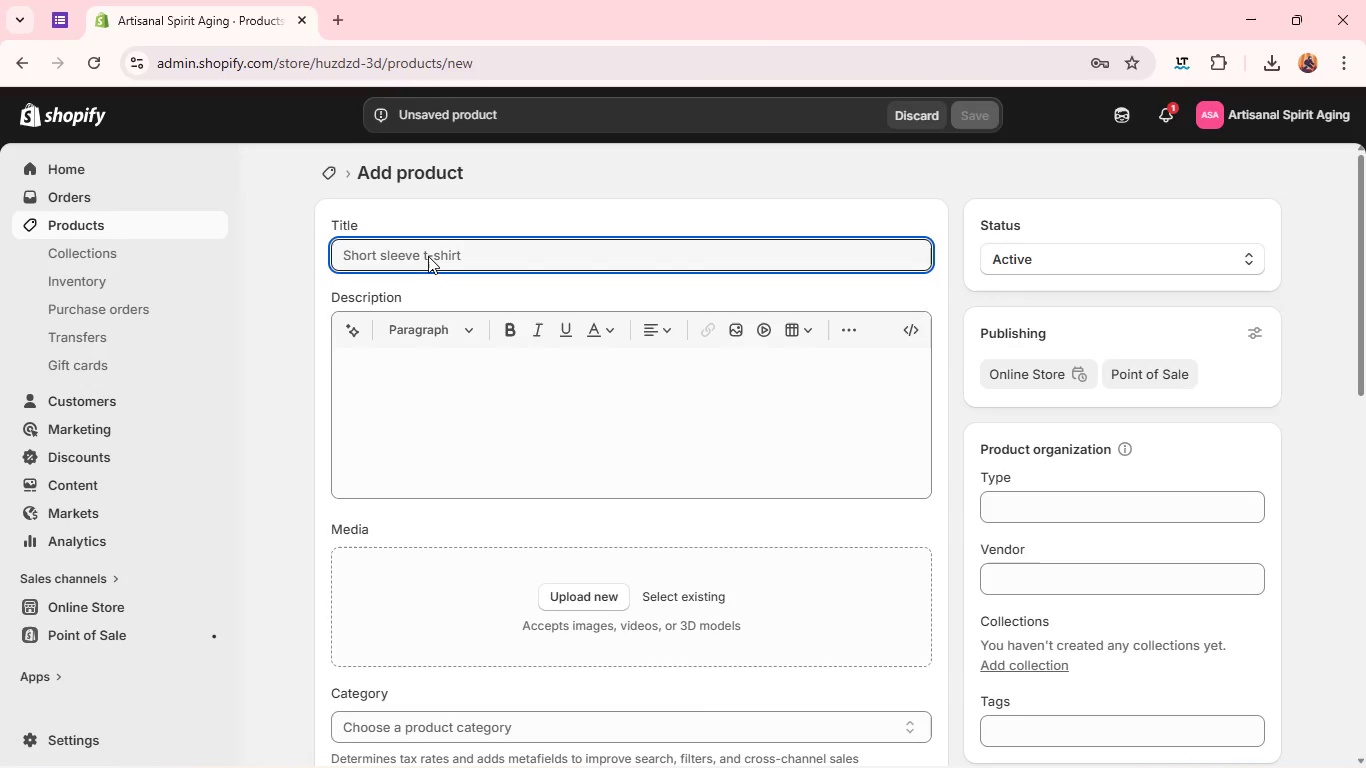 
type(For)
key(Backspace)
key(Backspace)
key(Backspace)
key(Backspace)
type(1L )
 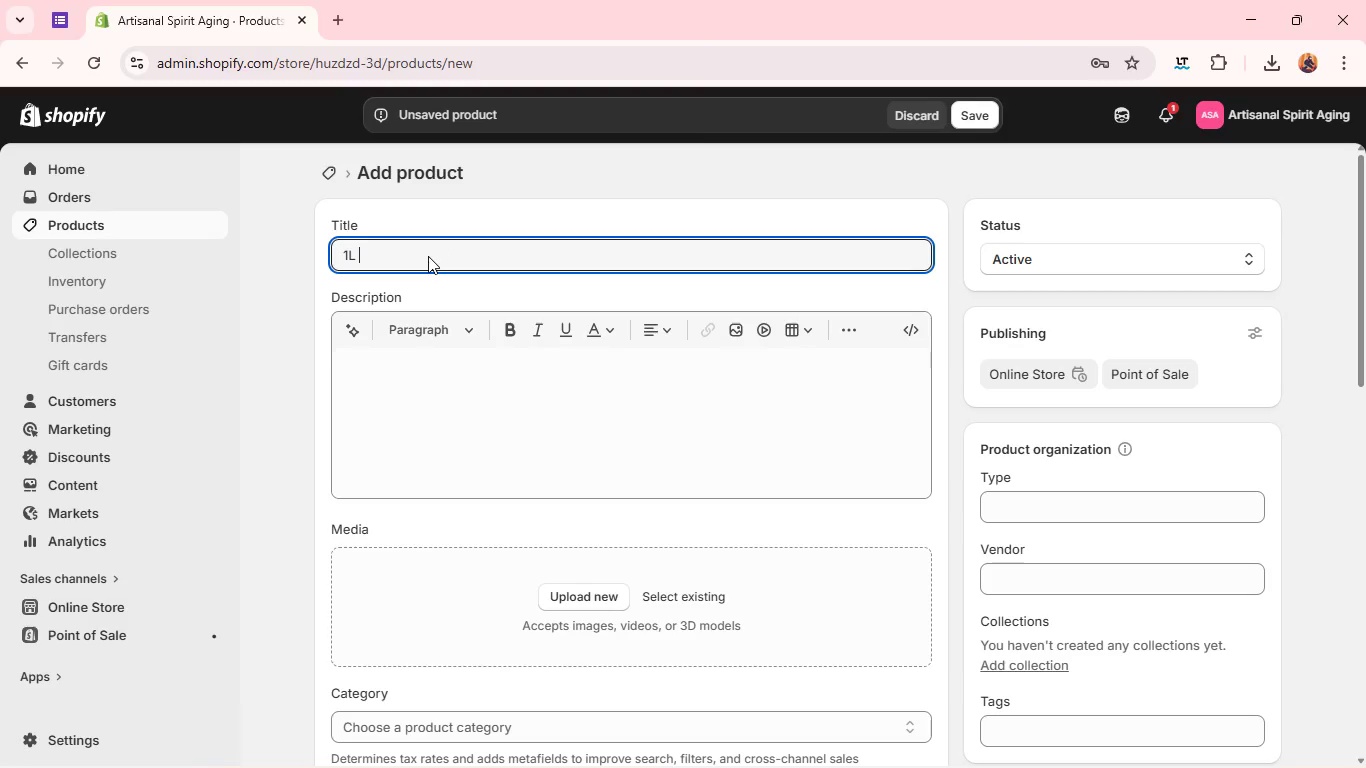 
type(Charred American Oak Aging Barrel)
 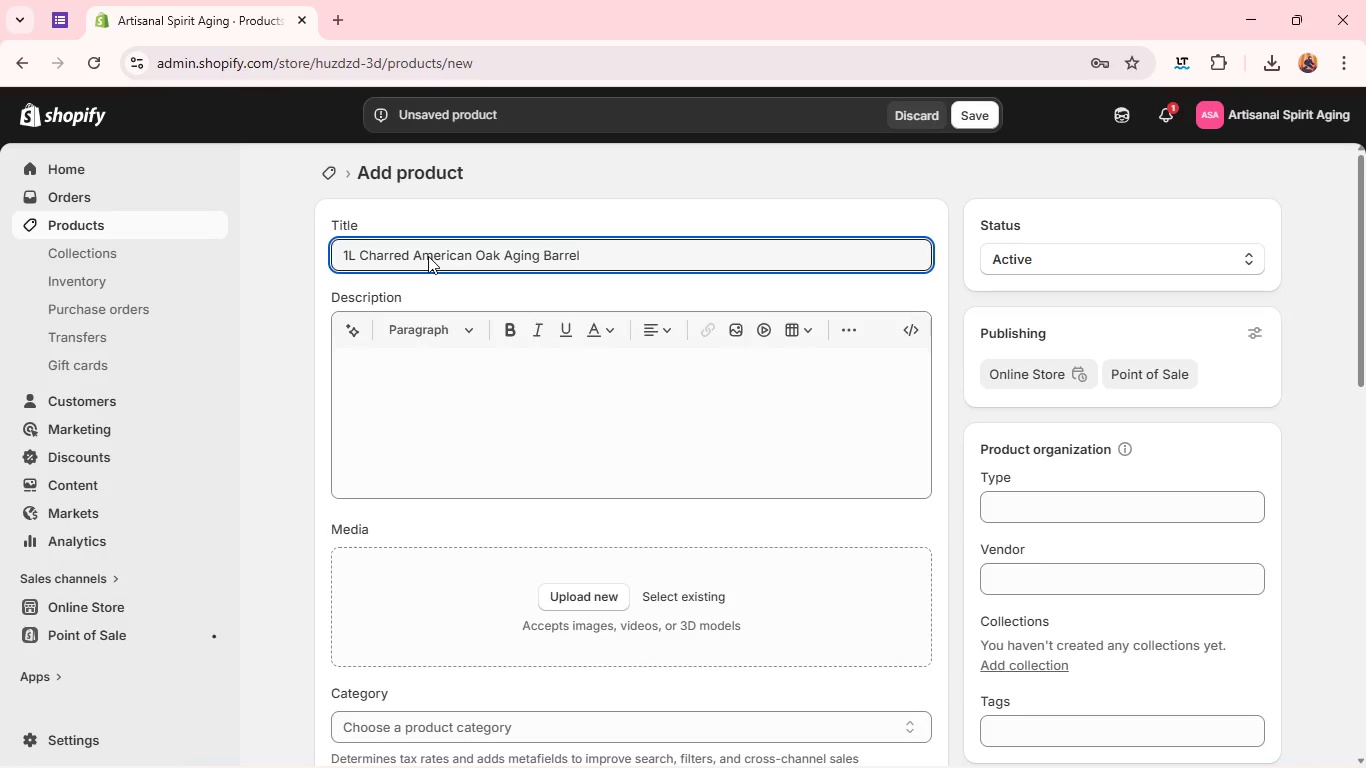 
key(Control+A)
 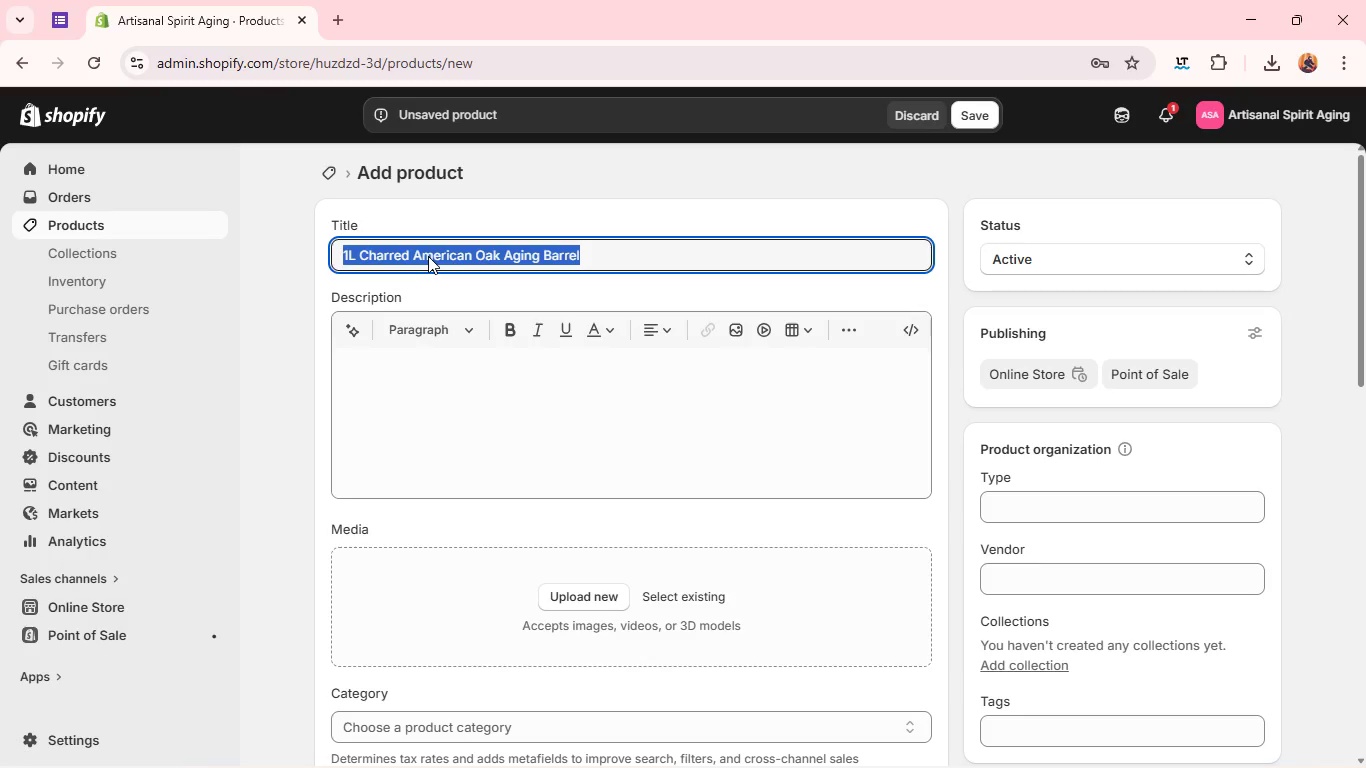 
key(Control+C)
 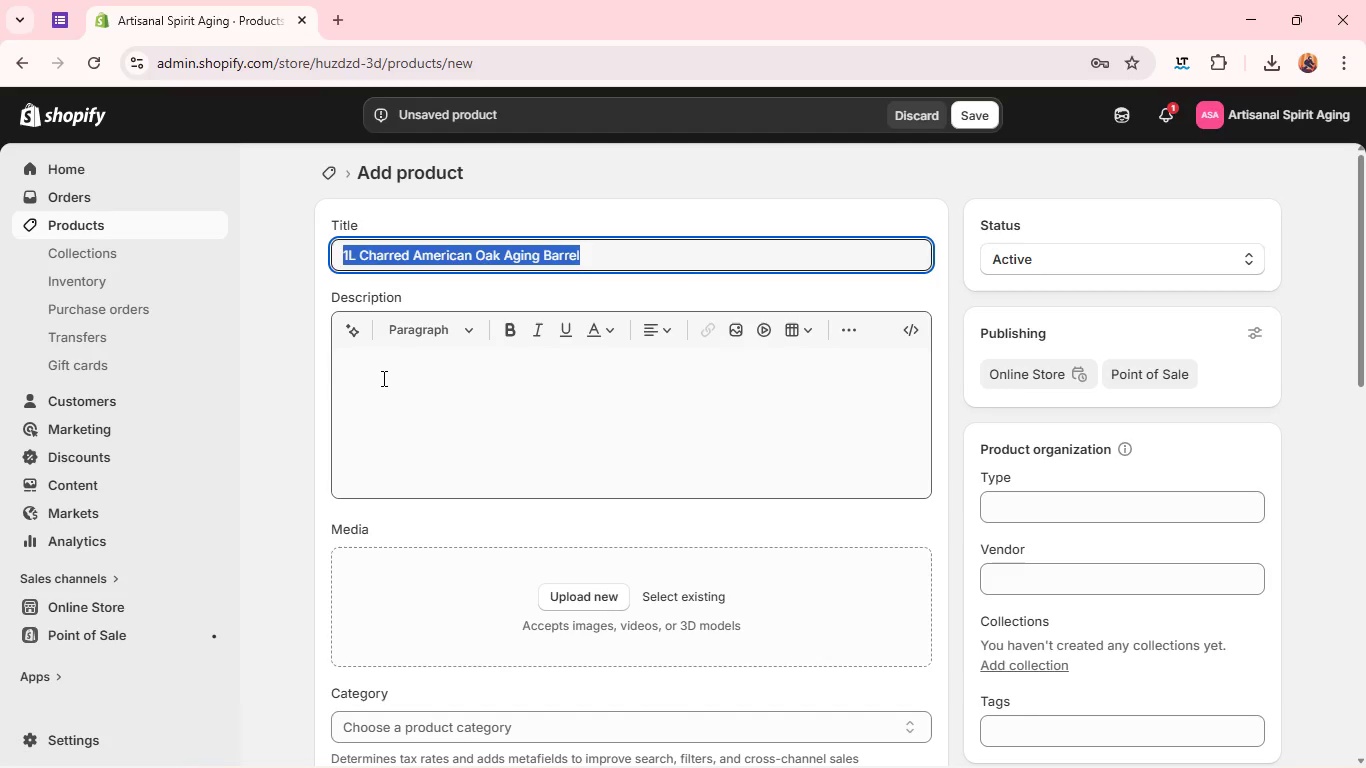 
left_click([382, 378])
 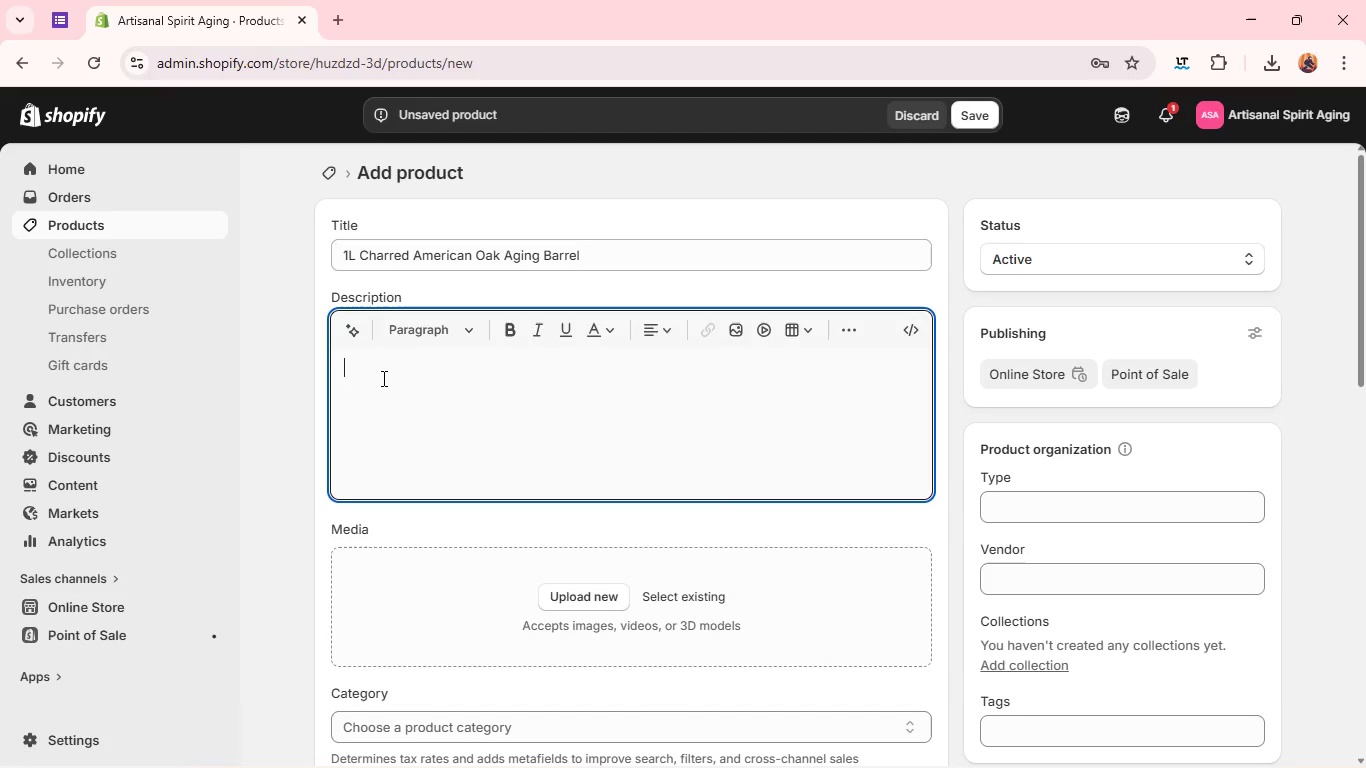 
key(Control+V)
 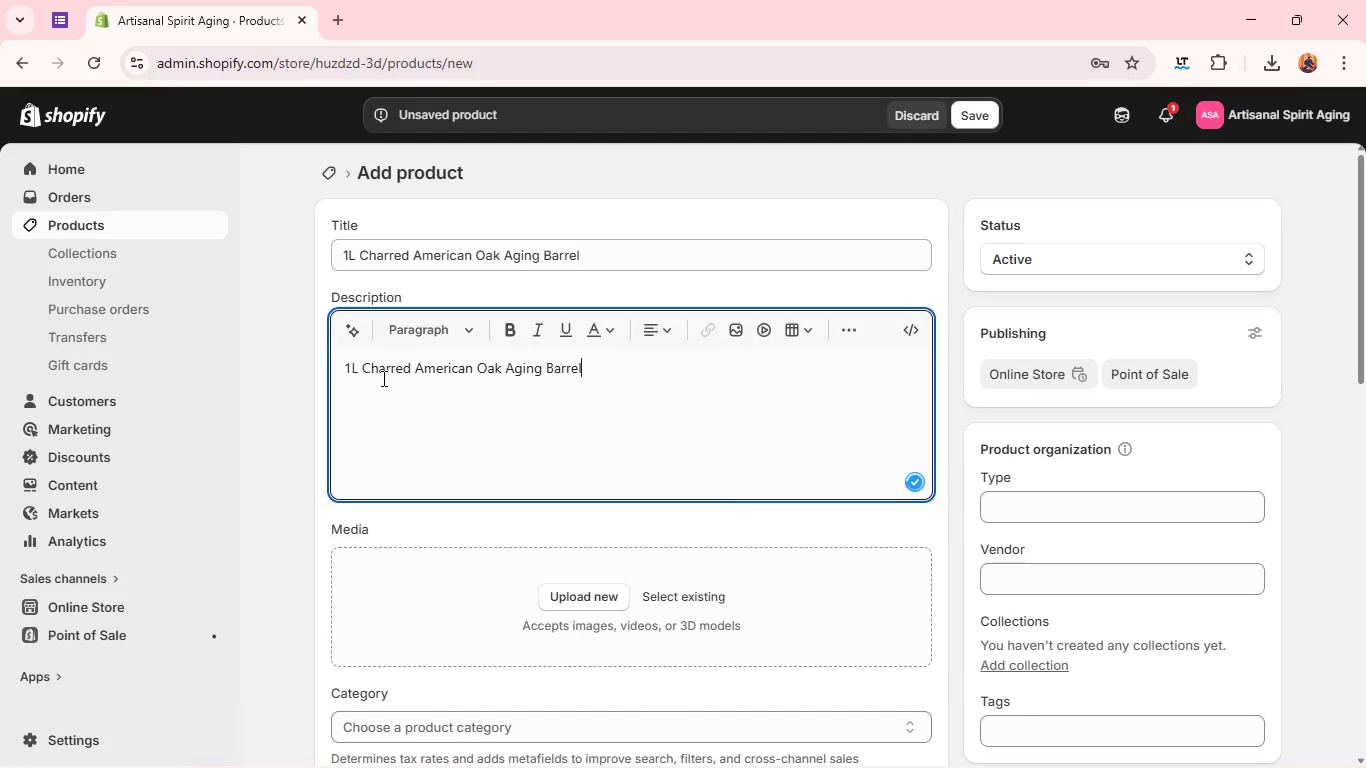 
key(Space)
 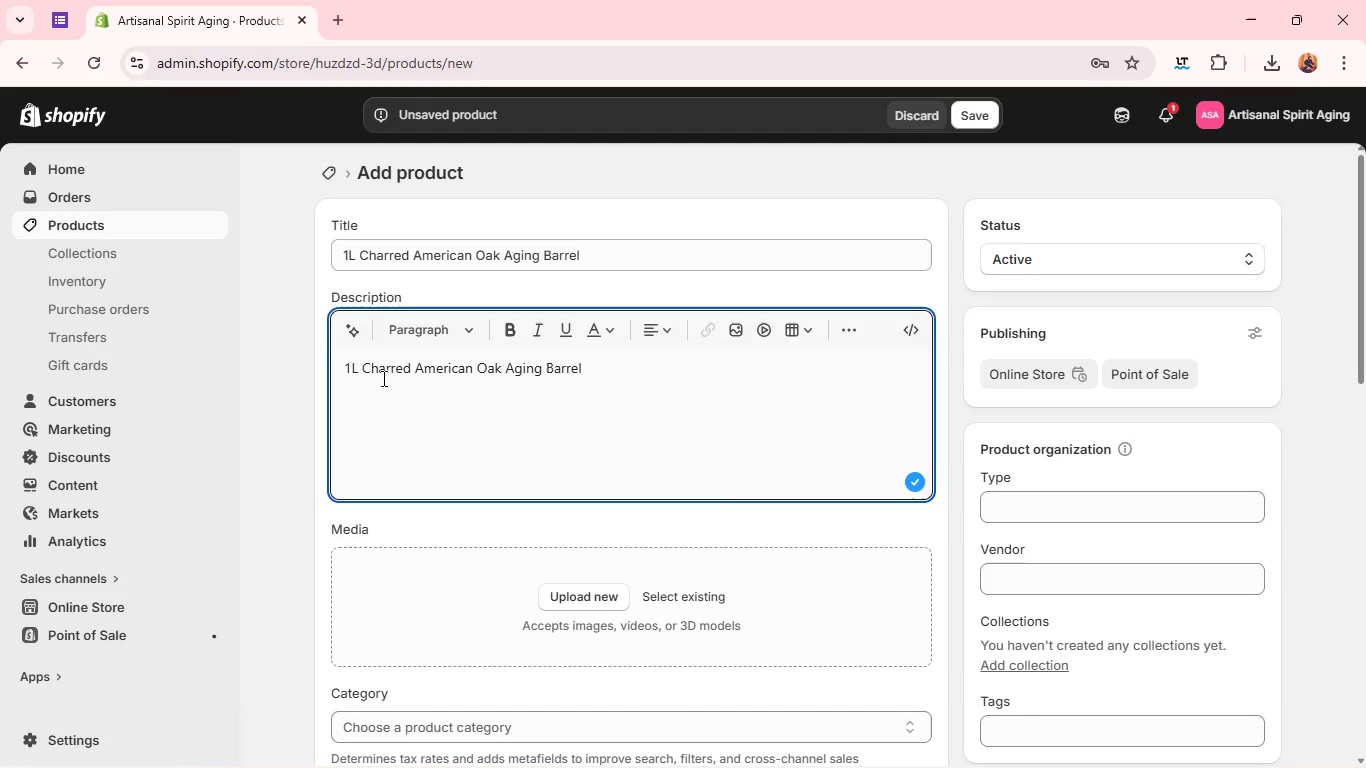 
wait(6.78)
 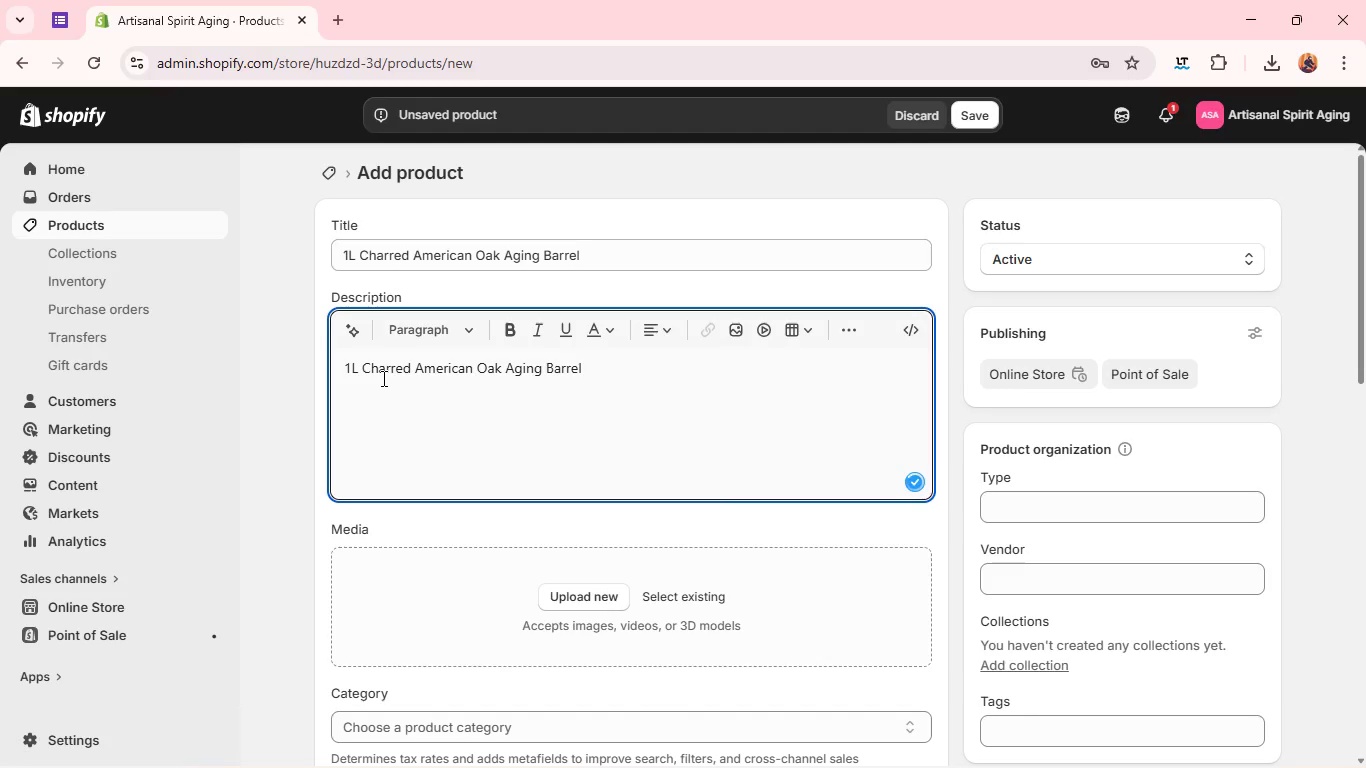 
double_click([382, 378])
 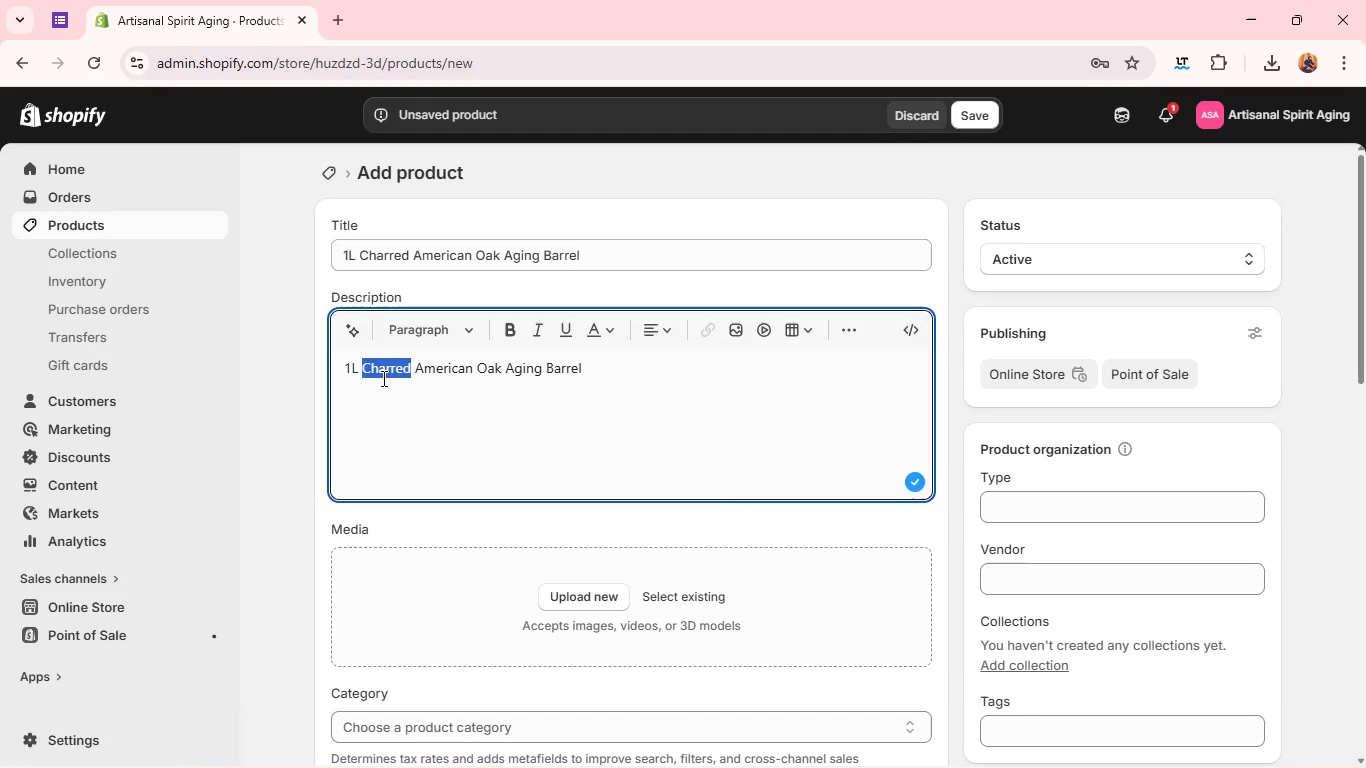 
triple_click([382, 378])
 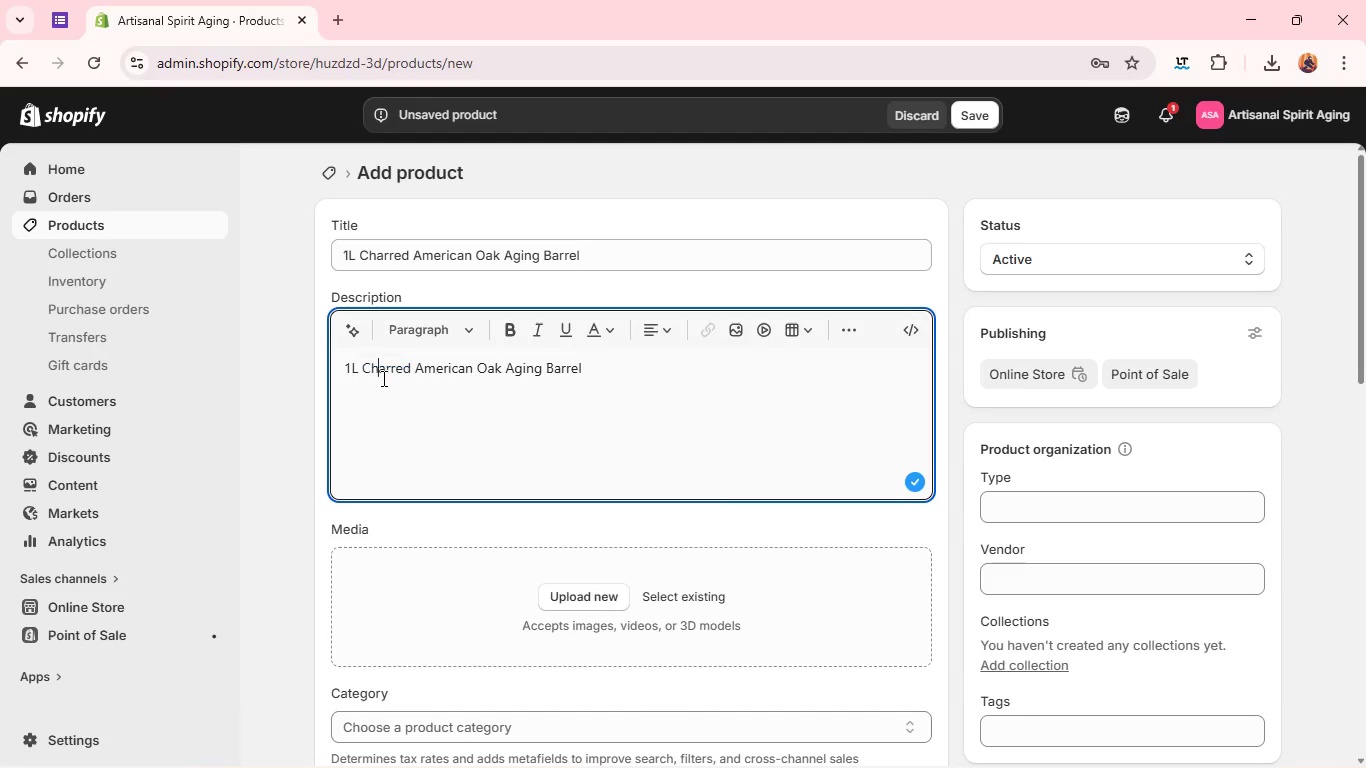 
triple_click([382, 378])
 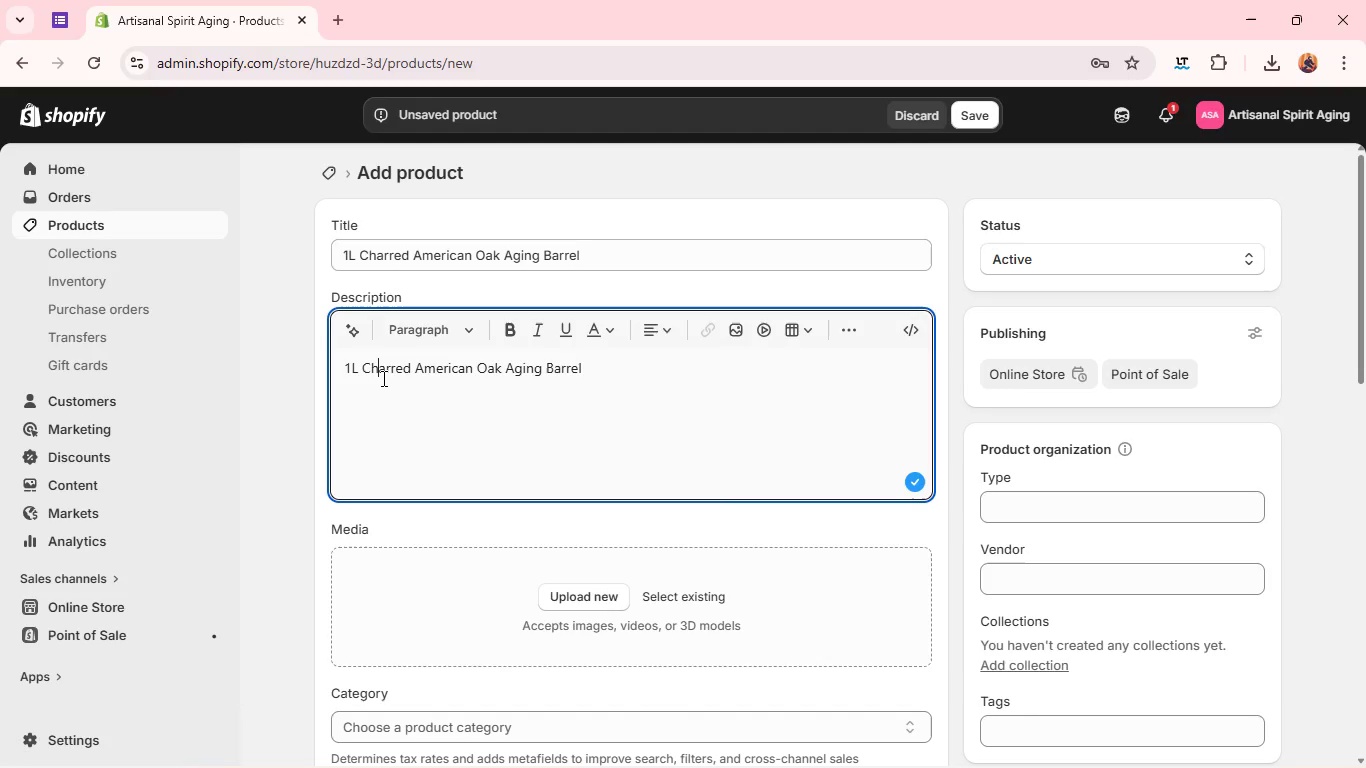 
type(Fo)
 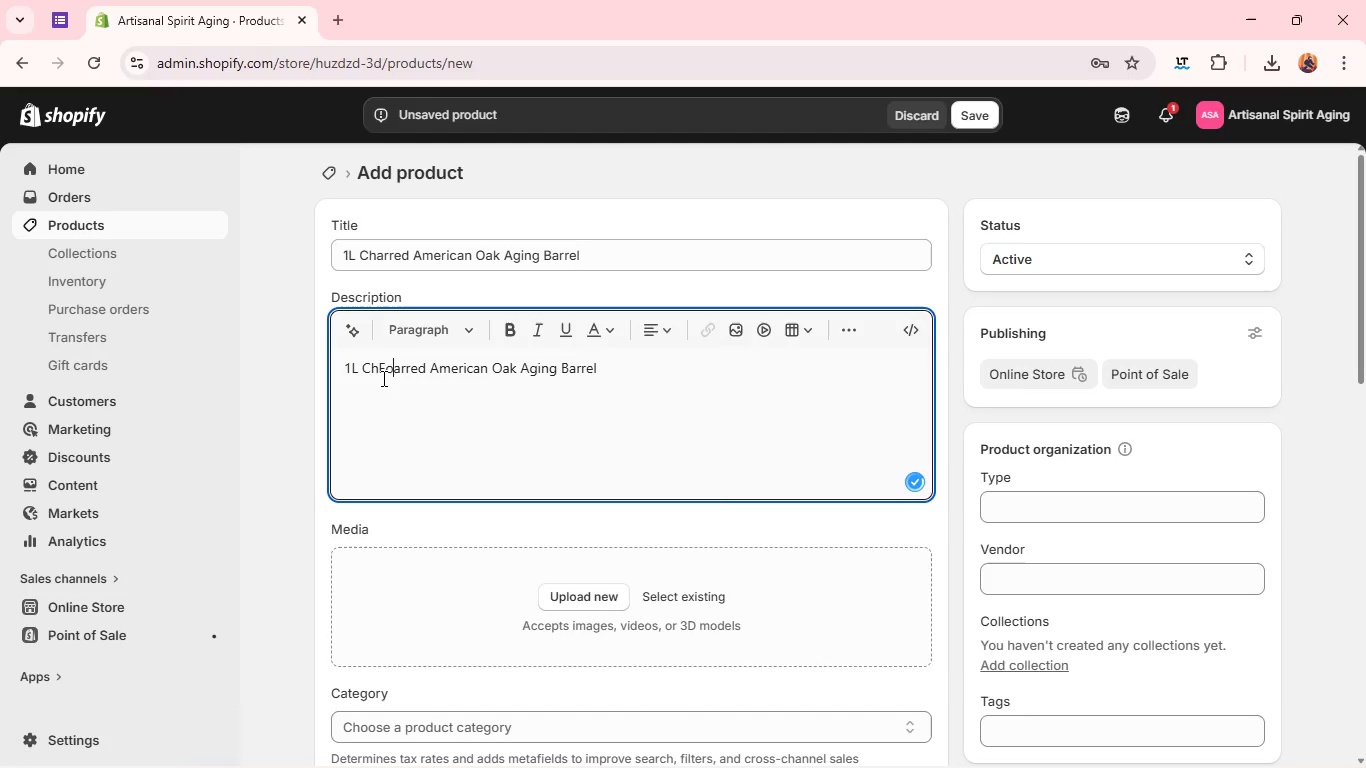 
key(Control+A)
 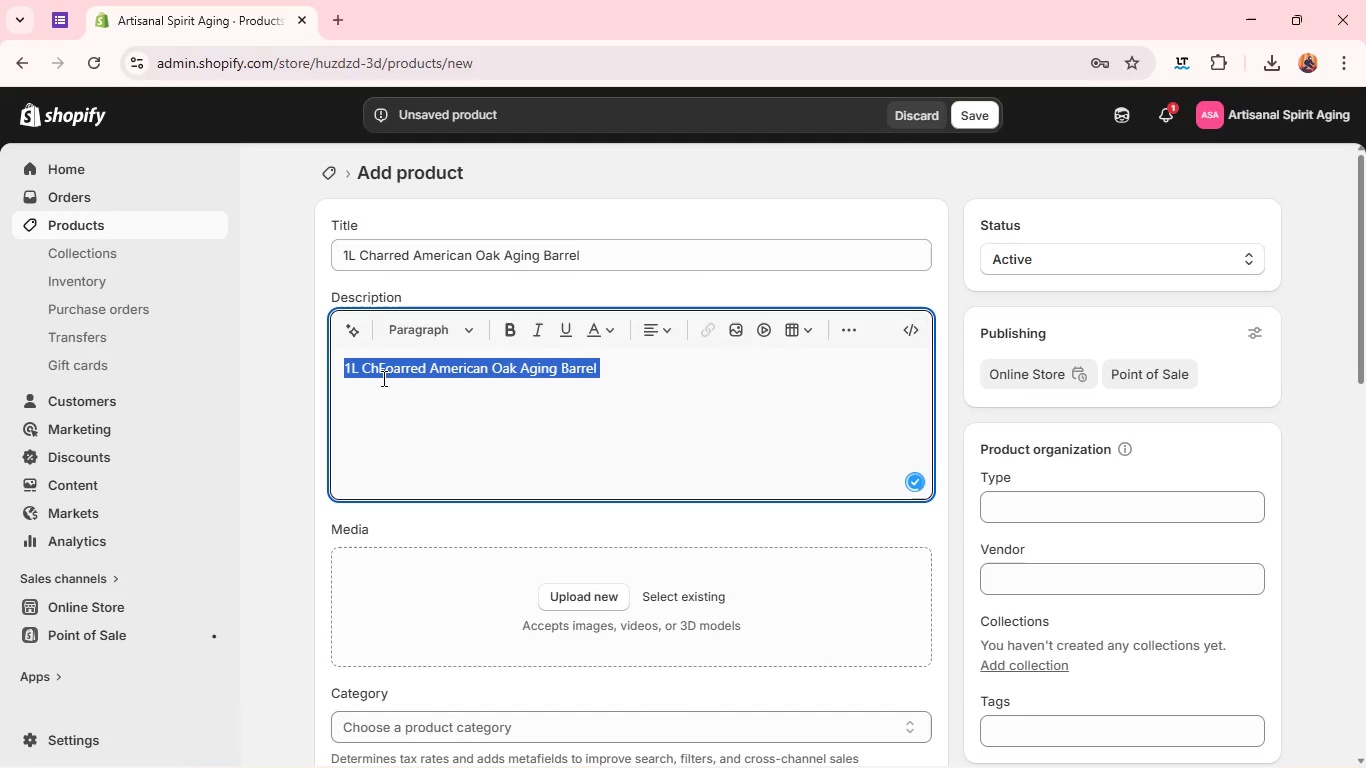 
type(For the di)
 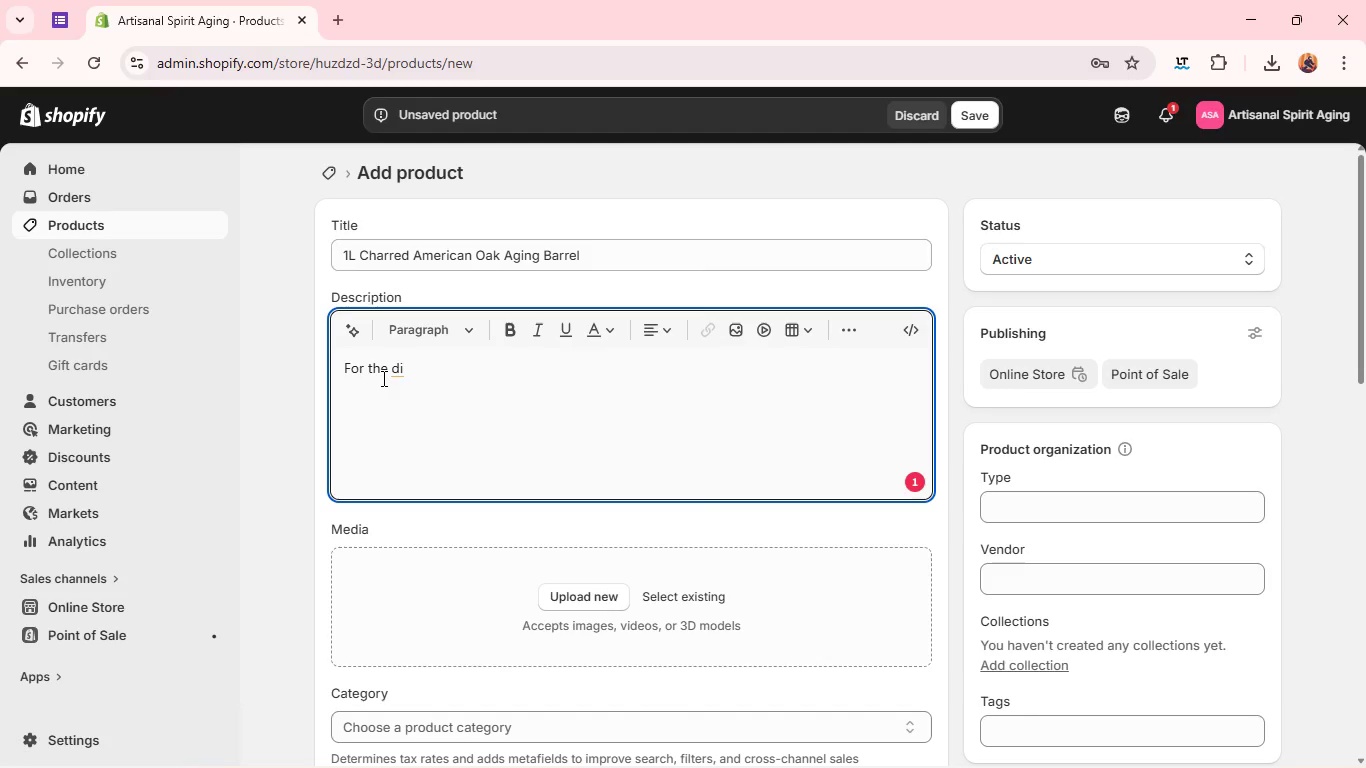 
wait(10.39)
 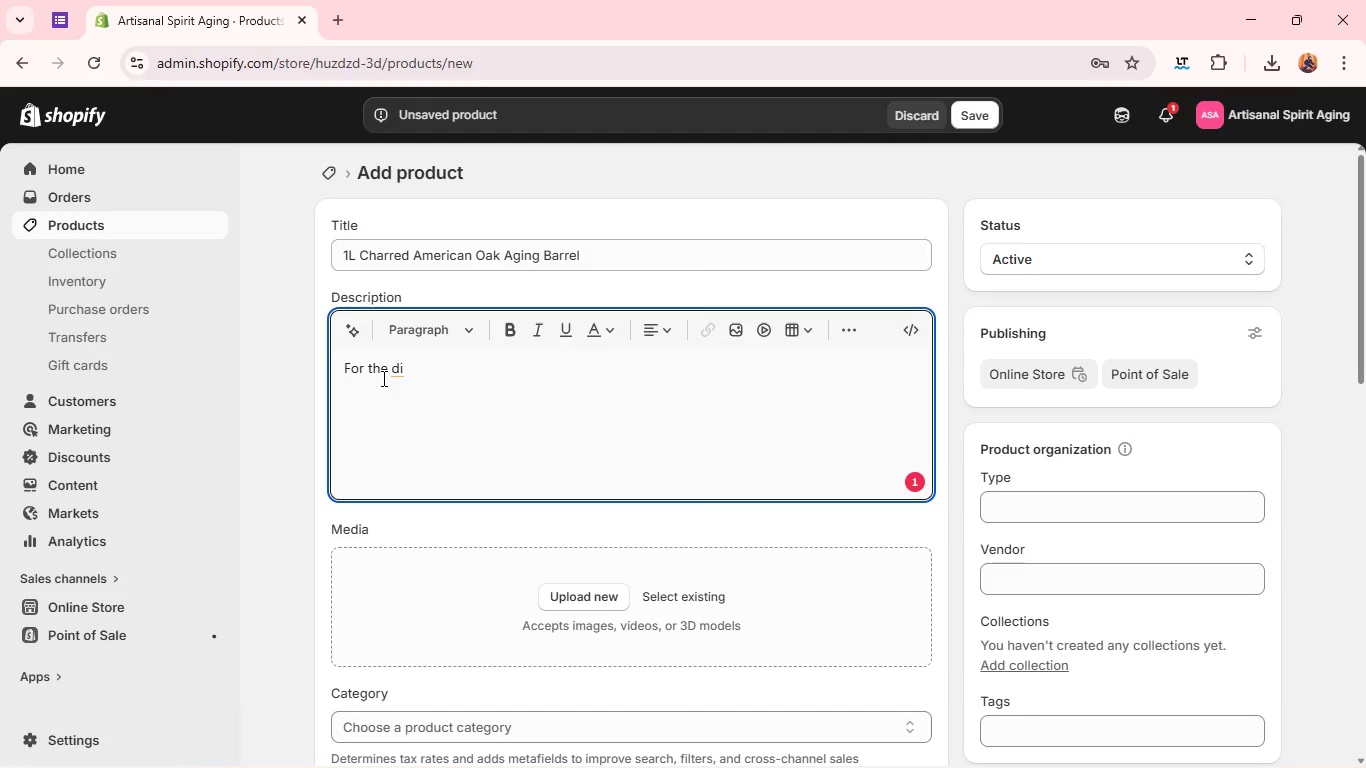 
type(stiller who values conetrol as musch)
key(Backspace)
key(Backspace)
key(Backspace)
type(ch as craft )
key(Backspace)
type(, the 1 L)
 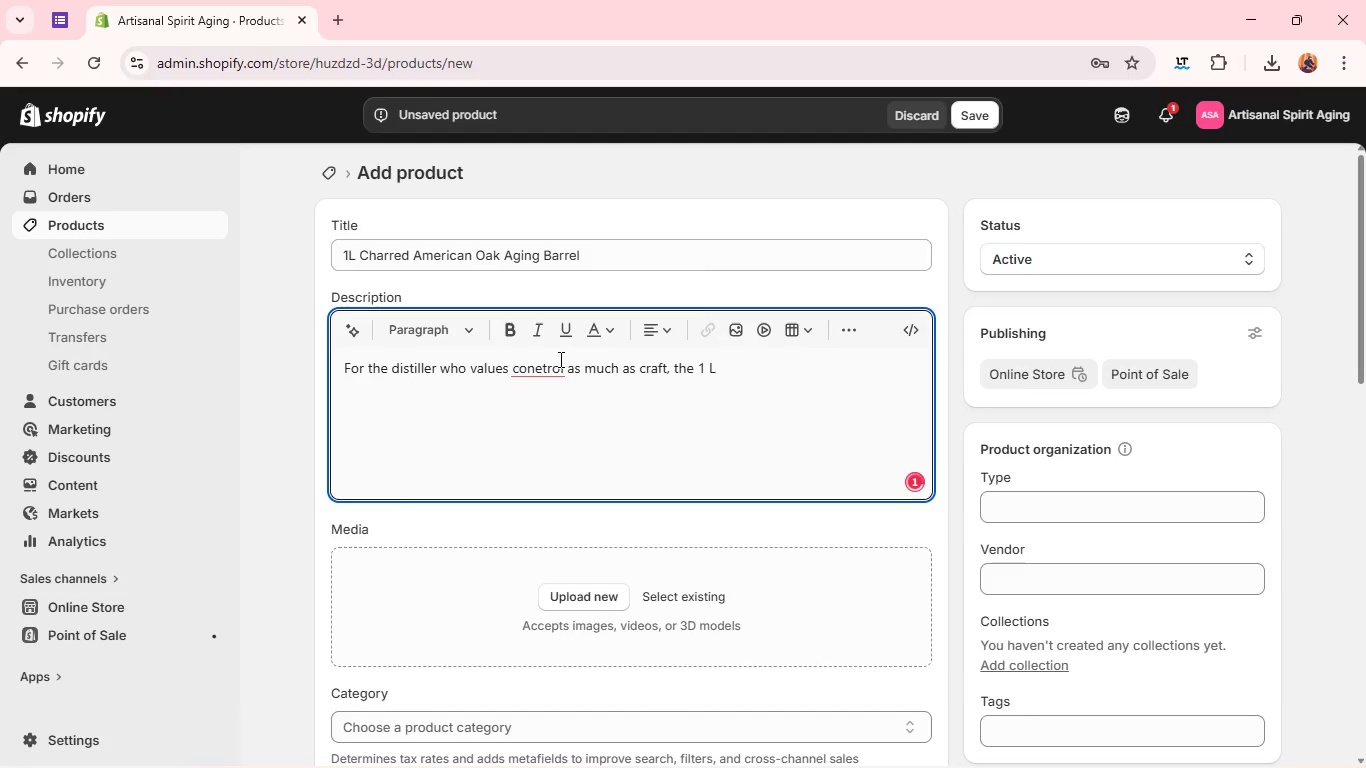 
left_click([548, 370])
 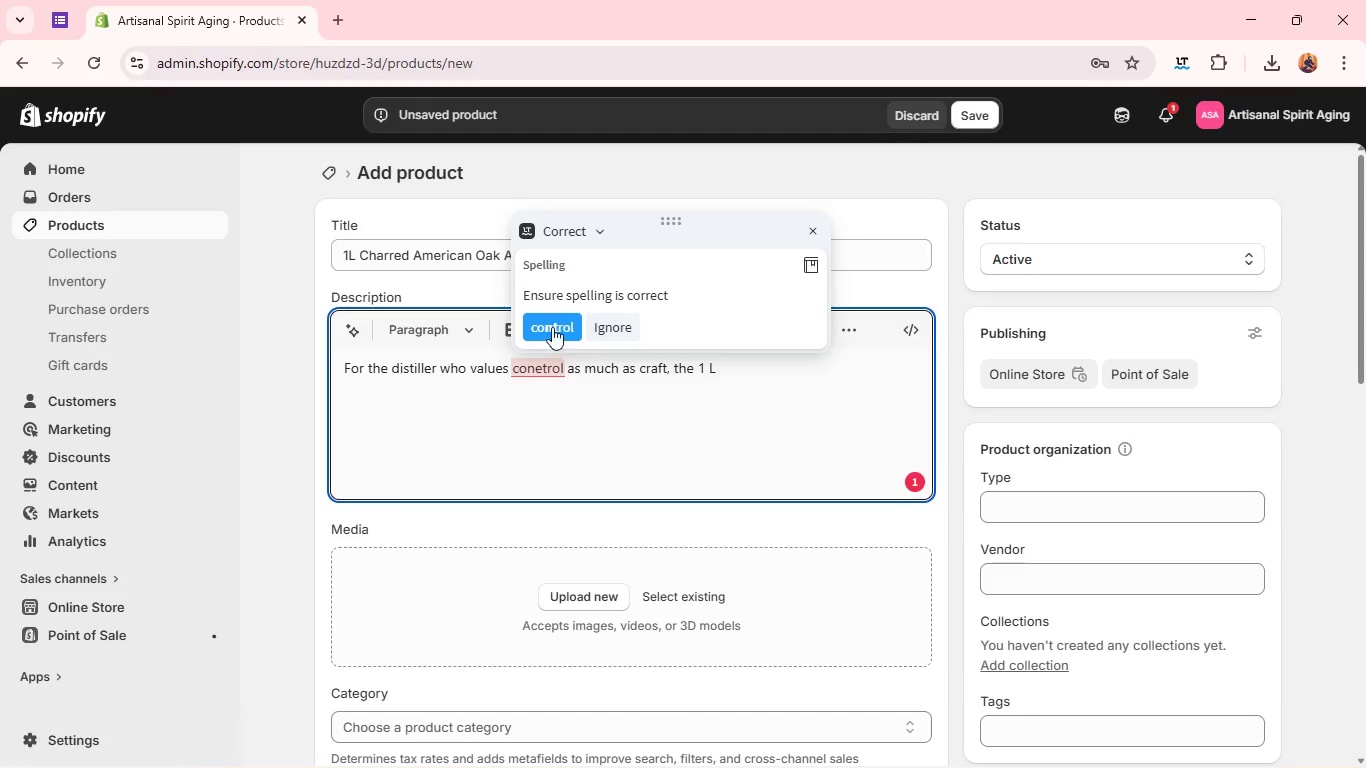 
left_click([552, 327])
 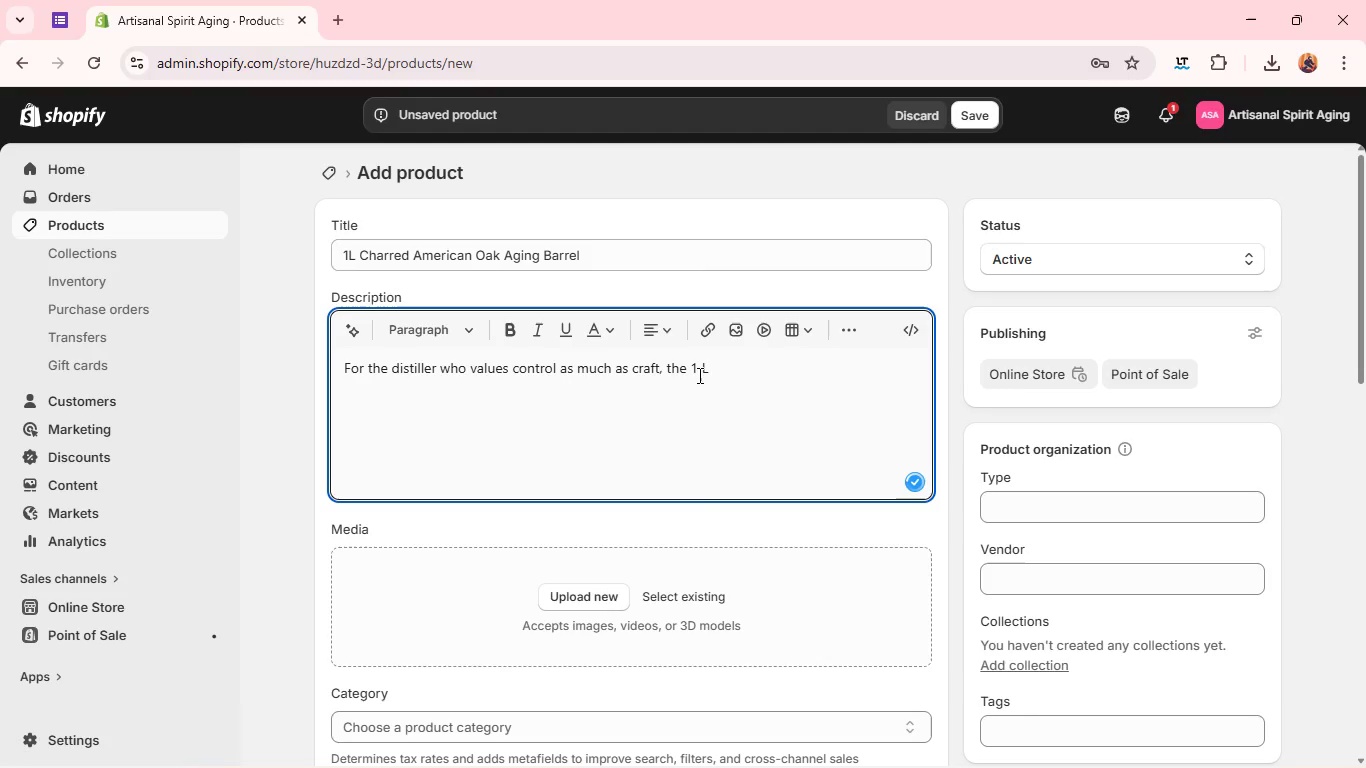 
left_click([706, 369])
 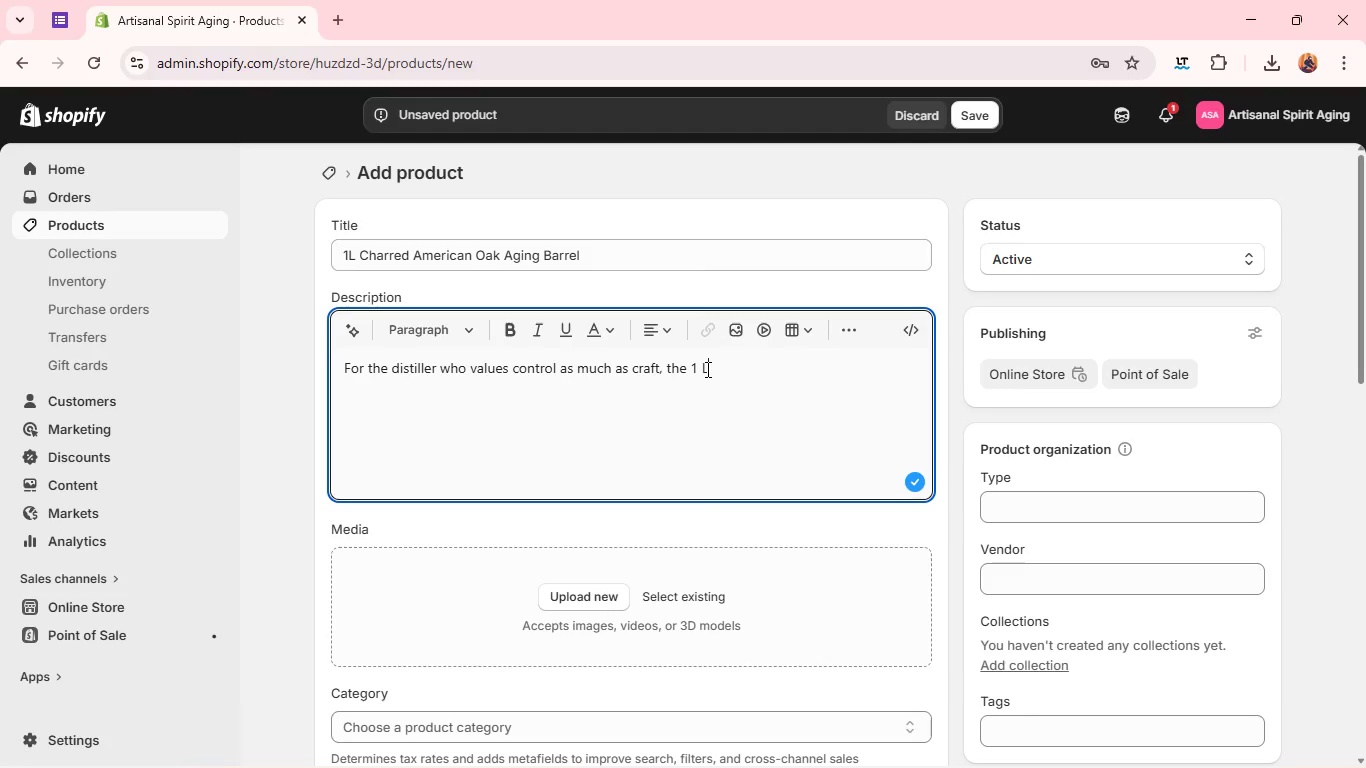 
key(Backspace)
key(Backspace)
type(L charred American oak barrel offers anf)
key(Backspace)
type( accelerated path to complex)
 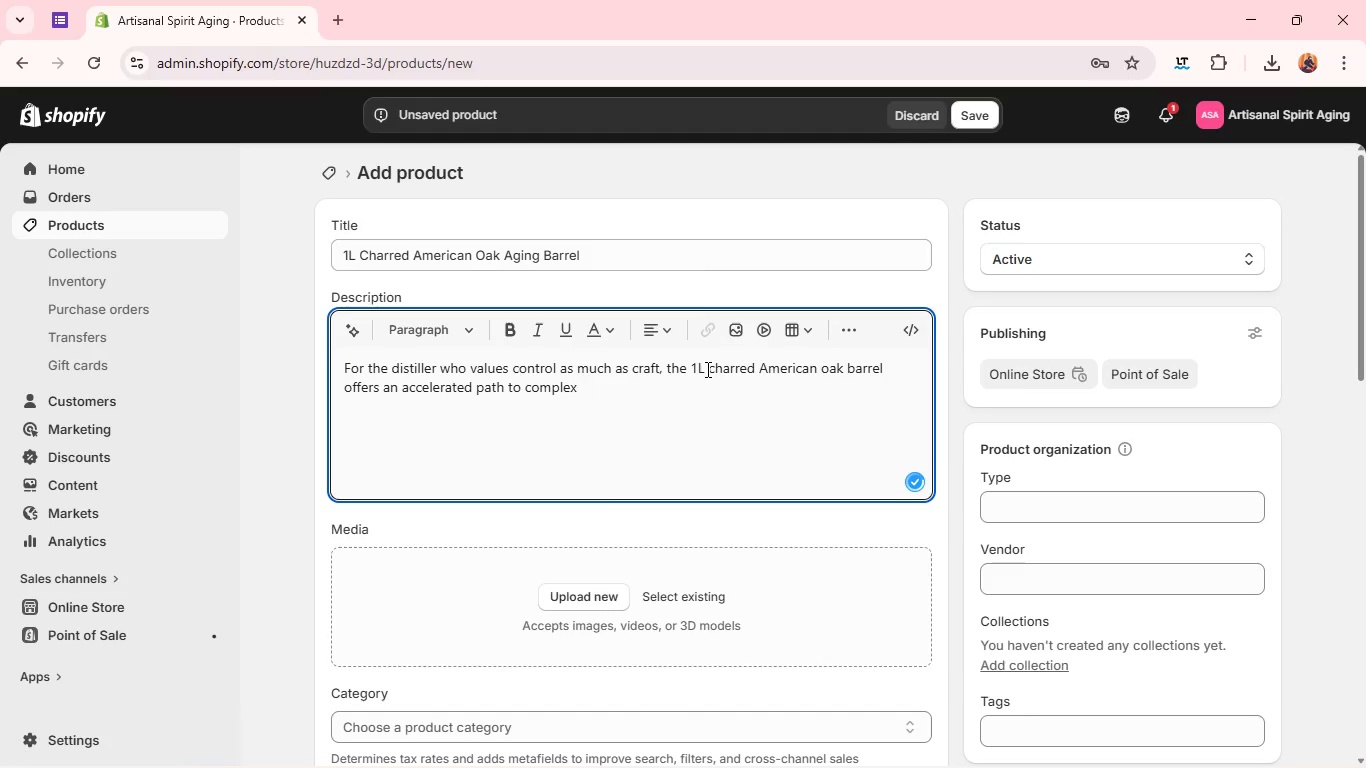 
type(ity. Its compact va)
key(Backspace)
type(olume increases the ratio of spirits)
key(Backspace)
type( r)
key(Backspace)
type(to wood, allowing deeper extraction of vanillin. c)
key(Backspace)
key(Backspace)
key(Backspace)
type(, caramelized sugar)
 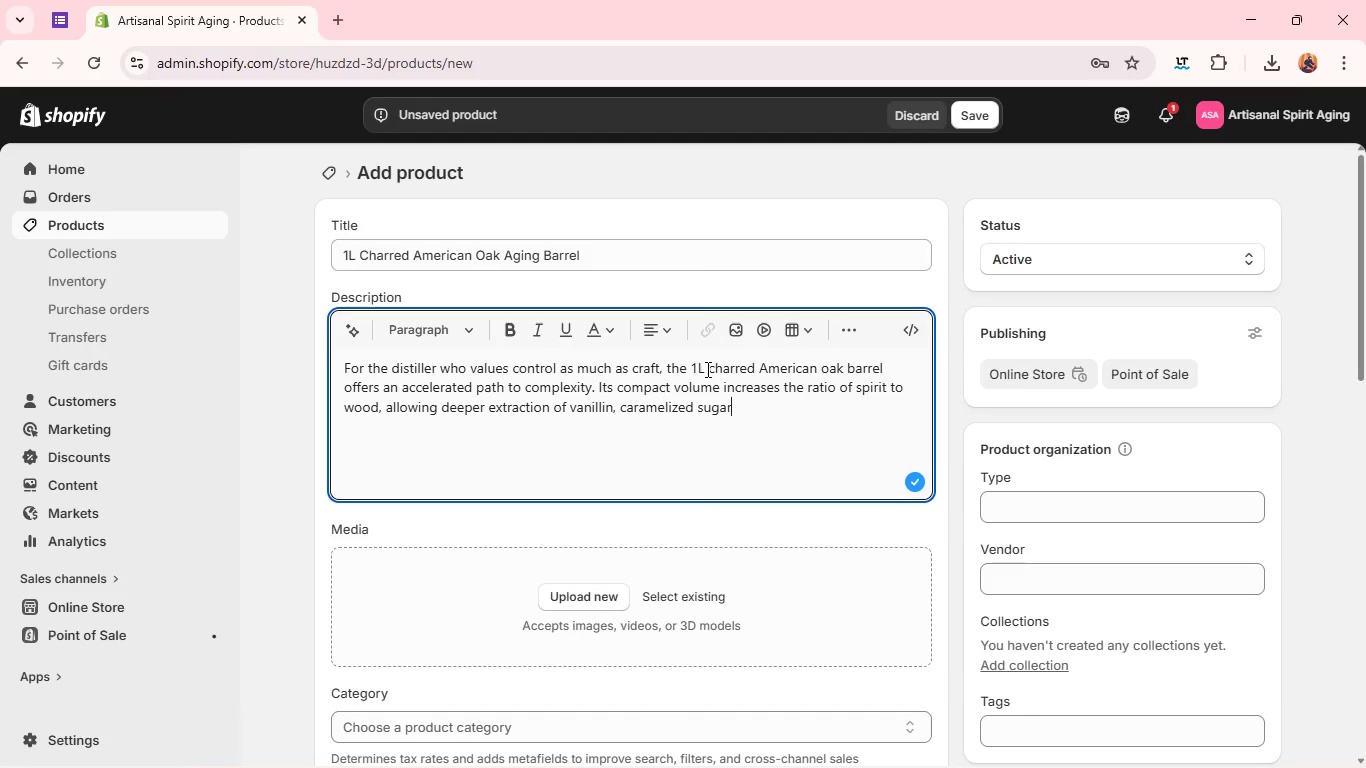 
key(Space)
 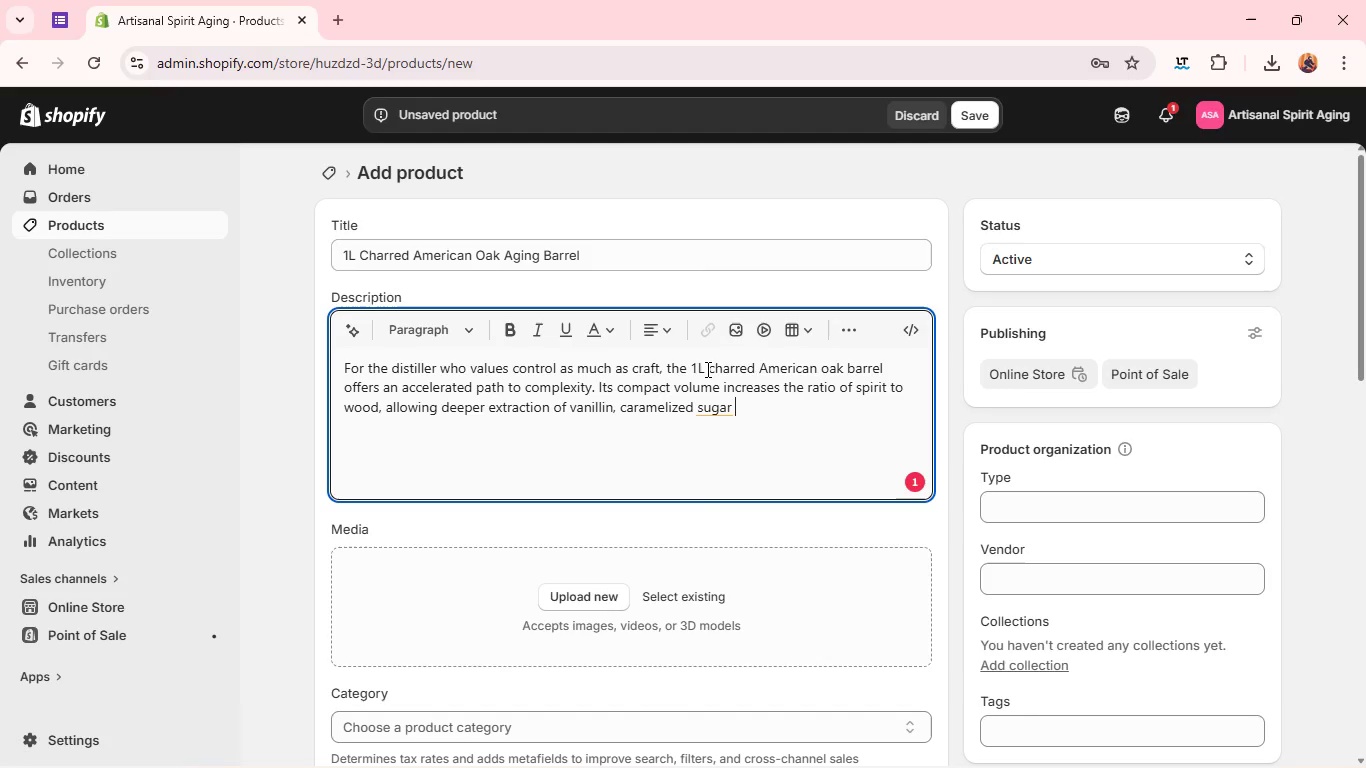 
wait(33.61)
 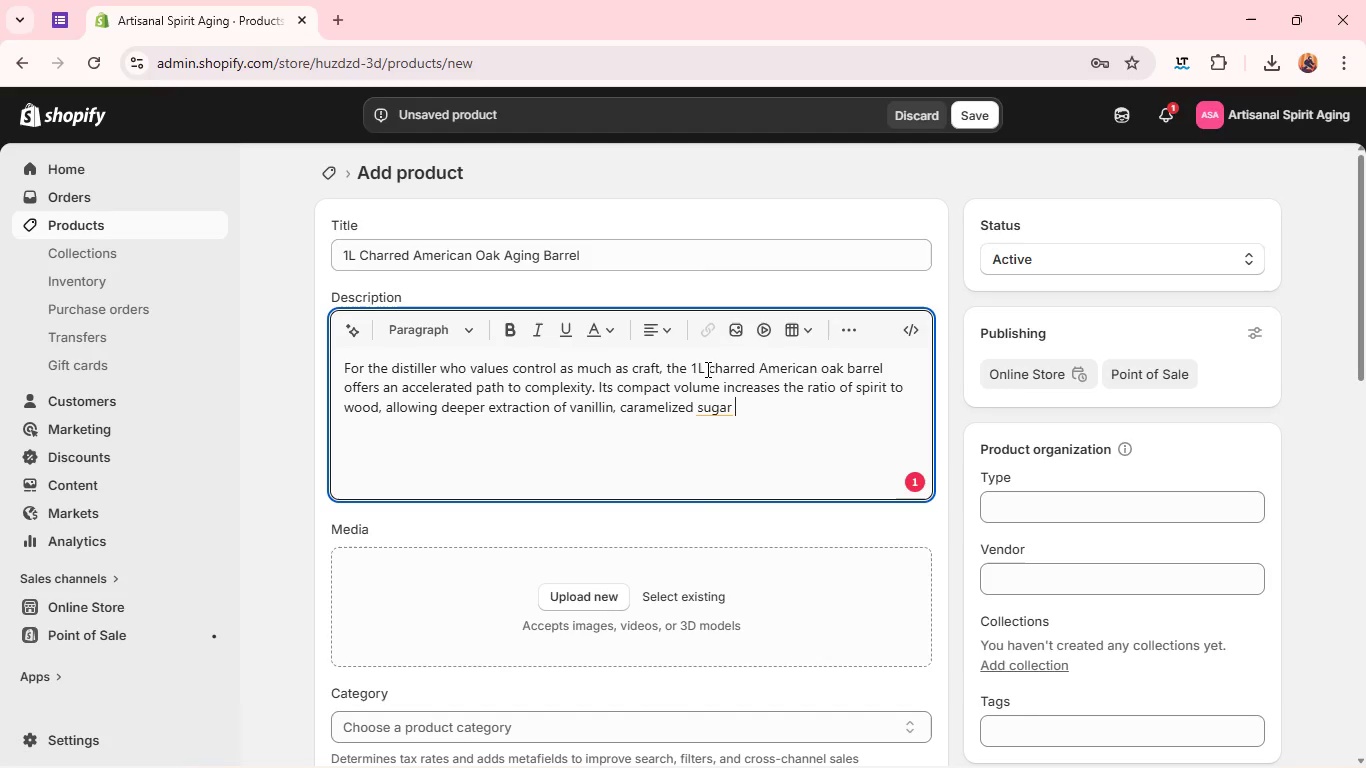 
key(Backspace)
type(s, and toasted oal)
key(Backspace)
type(k compounds in a fraction of traditional aging timer)
key(Backspace)
type(. )
 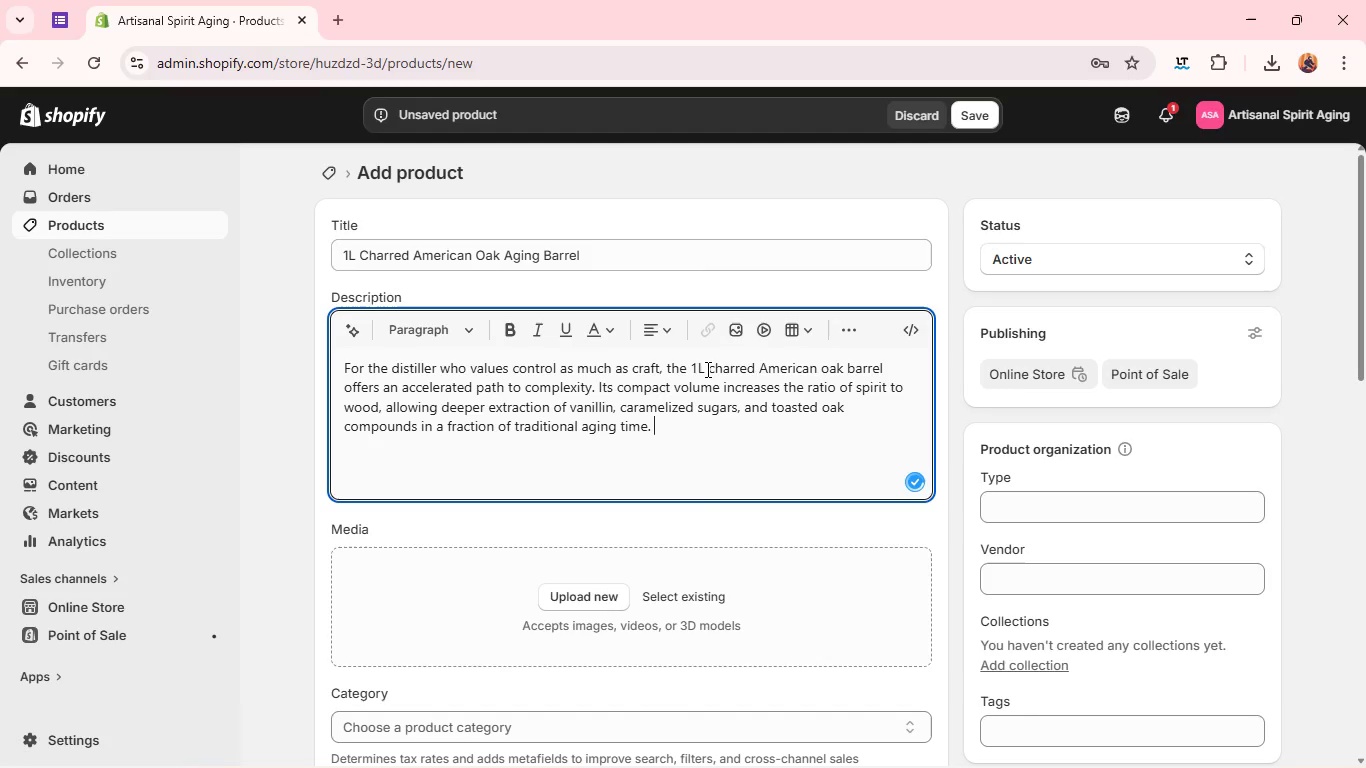 
key(Enter)
 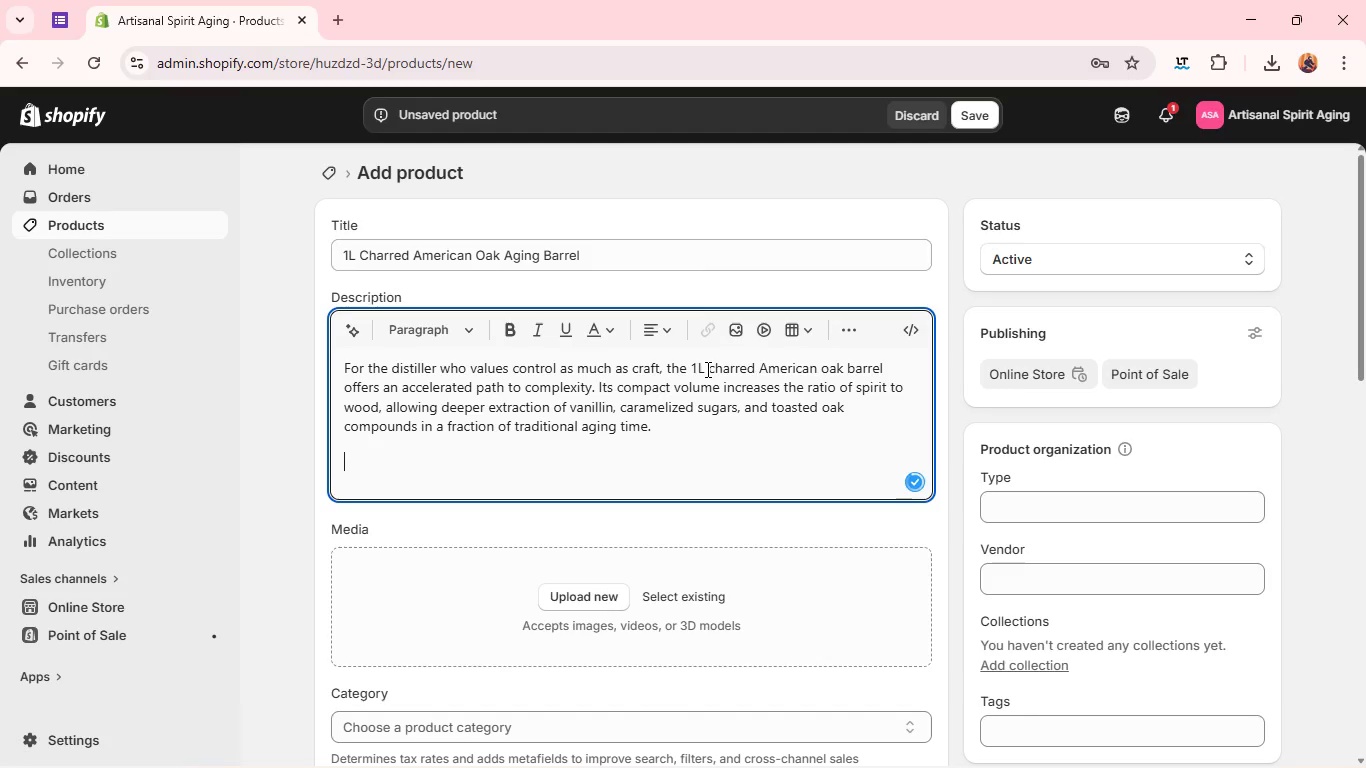 
type(Each stave is cut from tight-grain American oak and charred )
 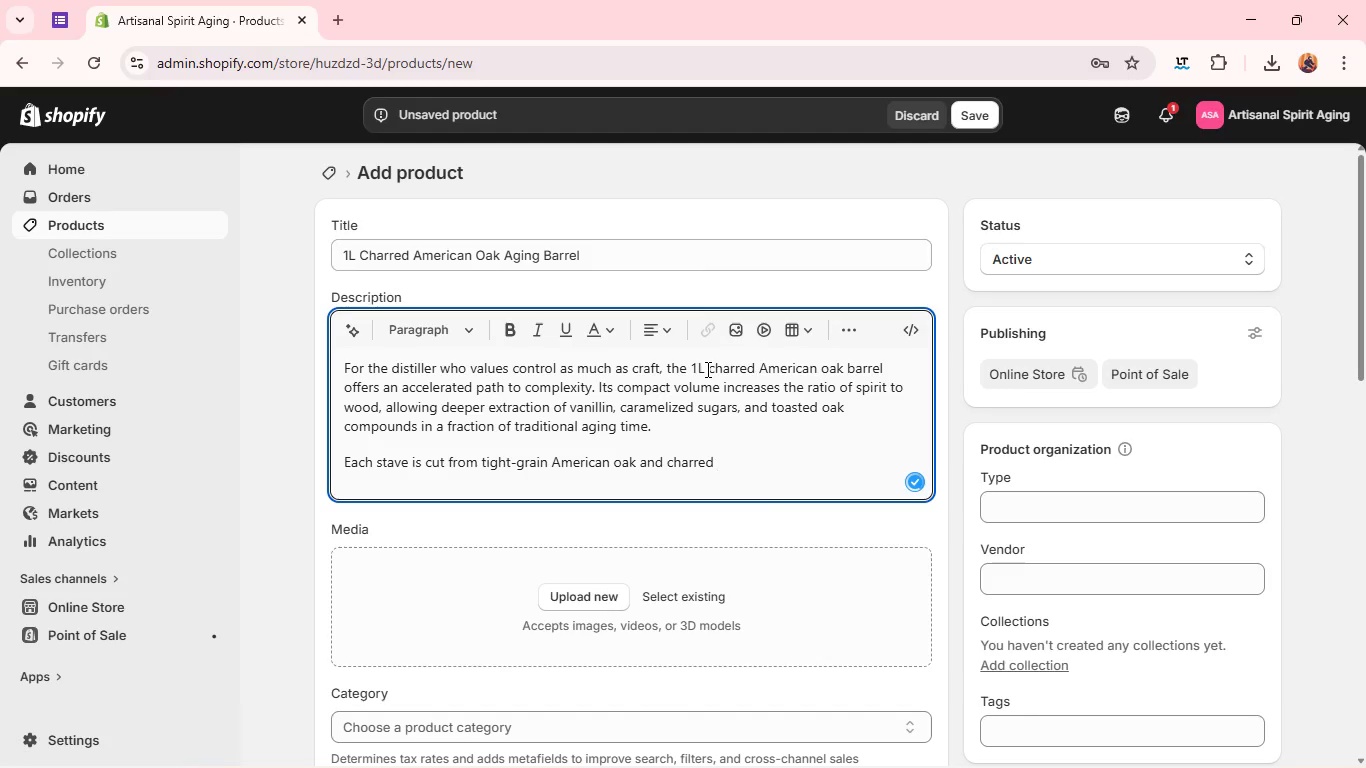 
type(to open the wood's internal structure-replication the essential chemistry behind full-scale barrel aging. The result is a spirit that )
 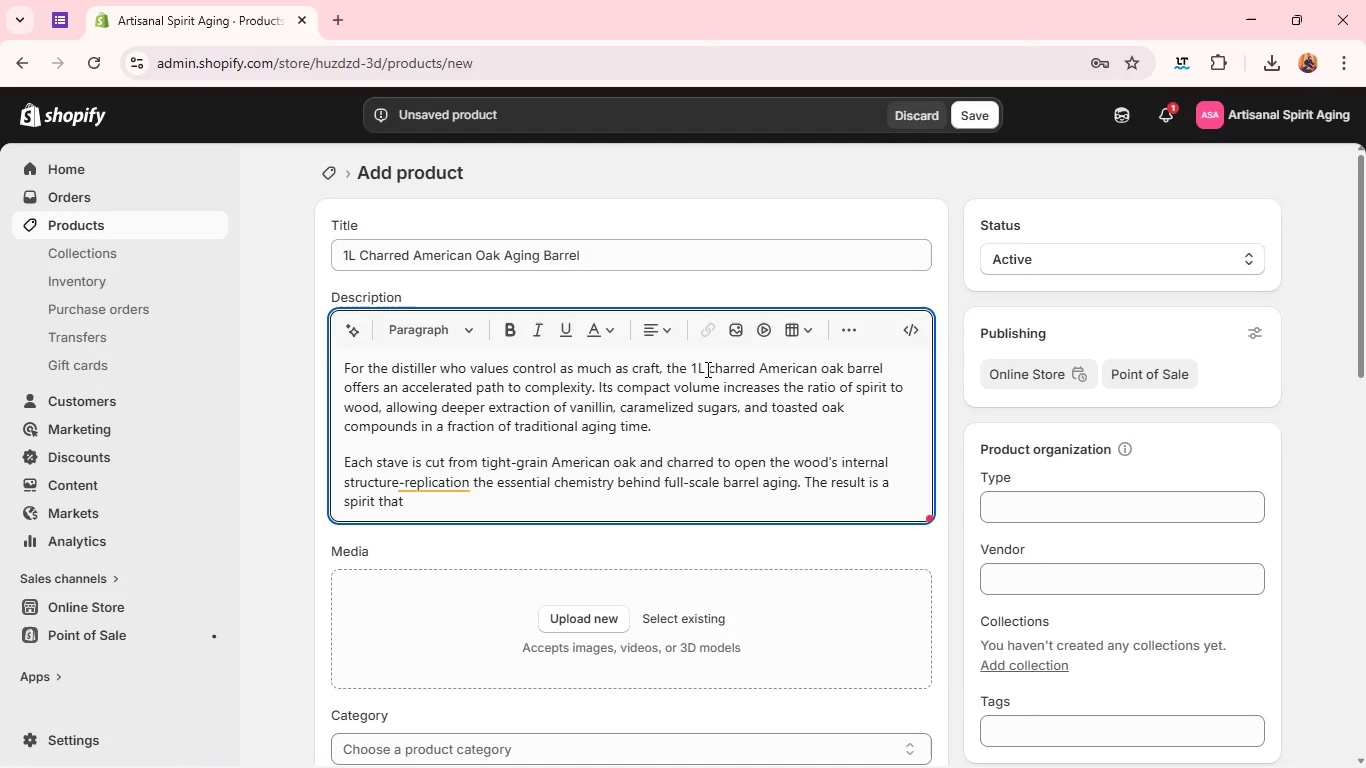 
type(develope)
key(Backspace)
type(s warmth, )
 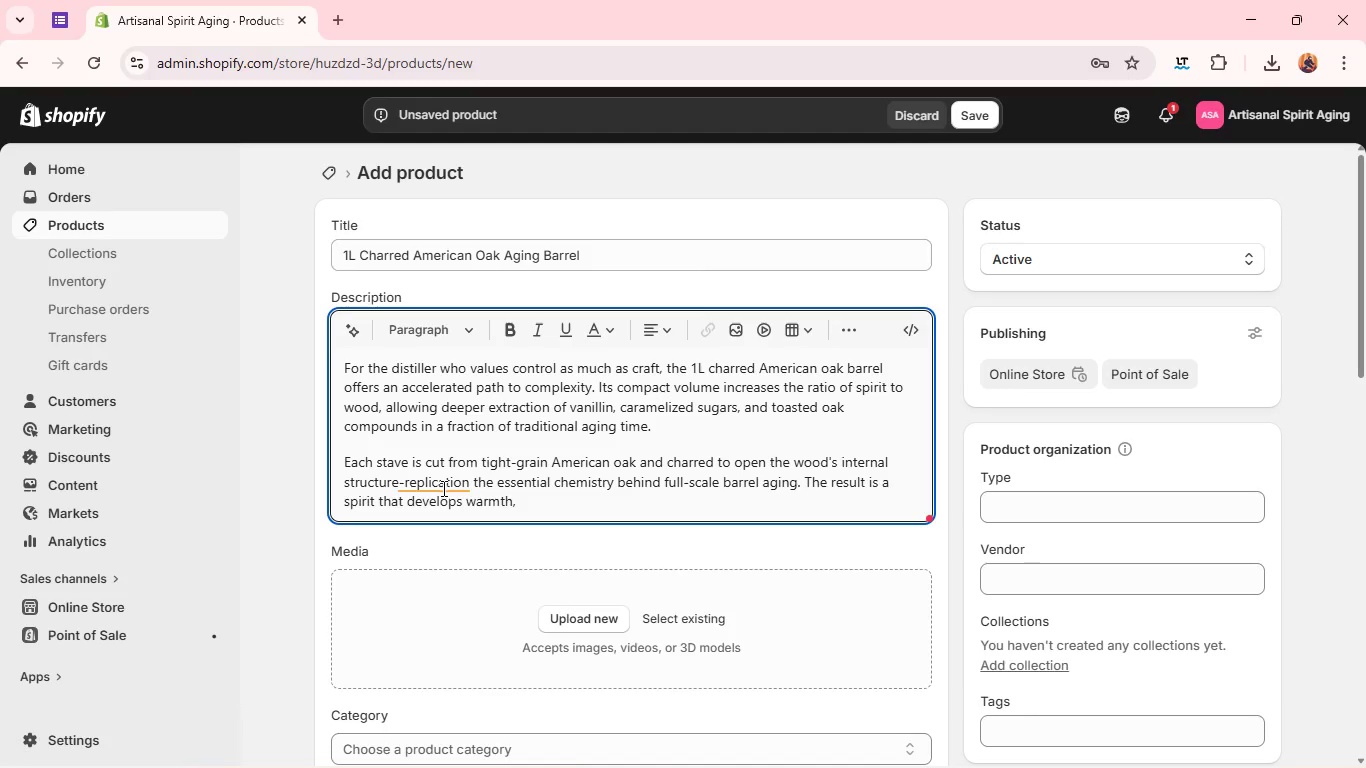 
left_click([446, 479])
 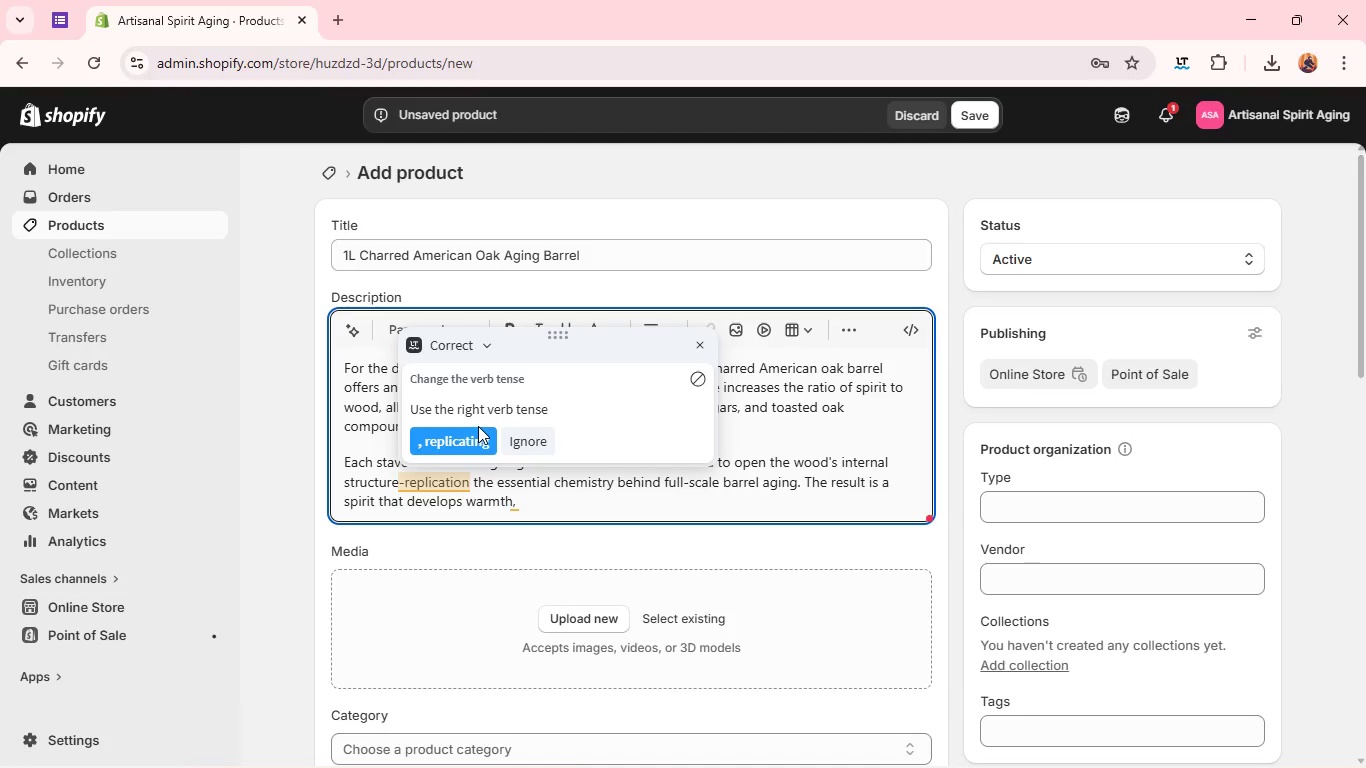 
left_click([478, 426])
 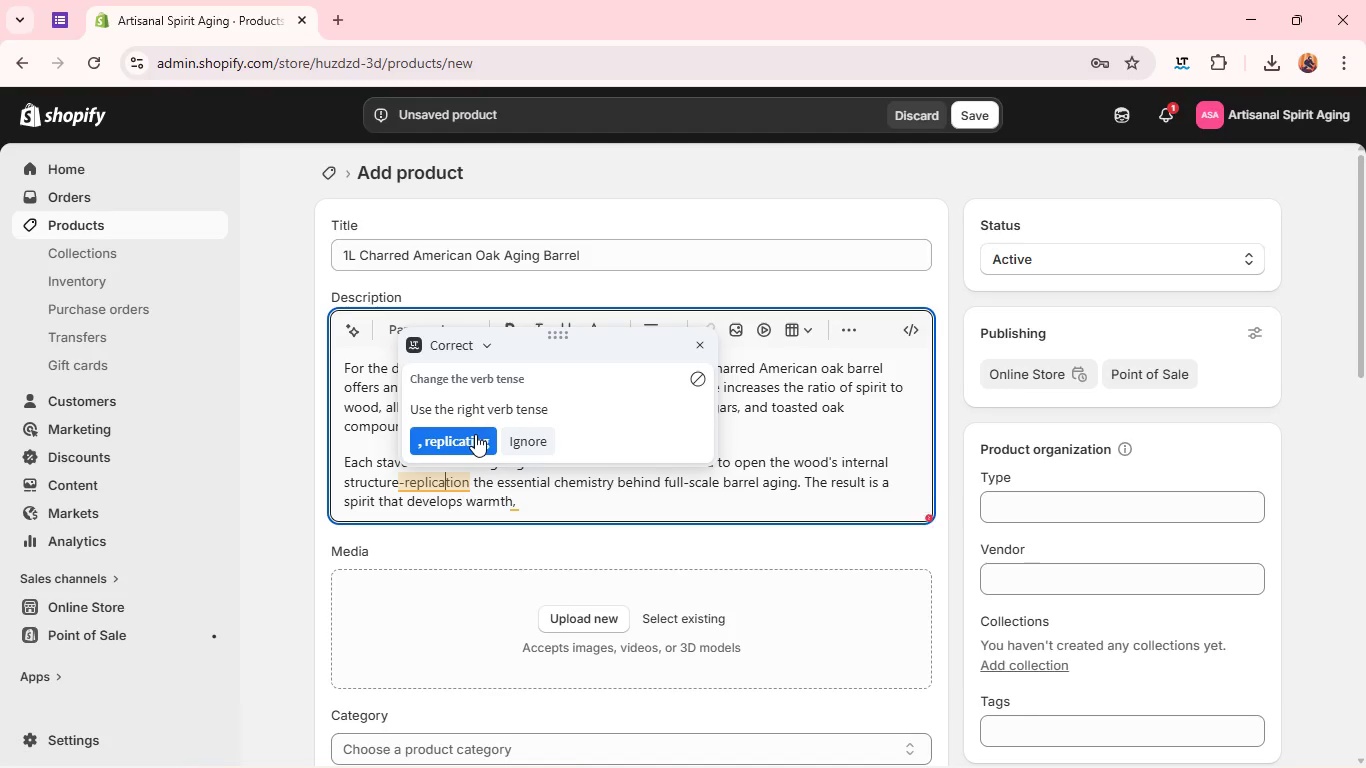 
left_click([475, 434])
 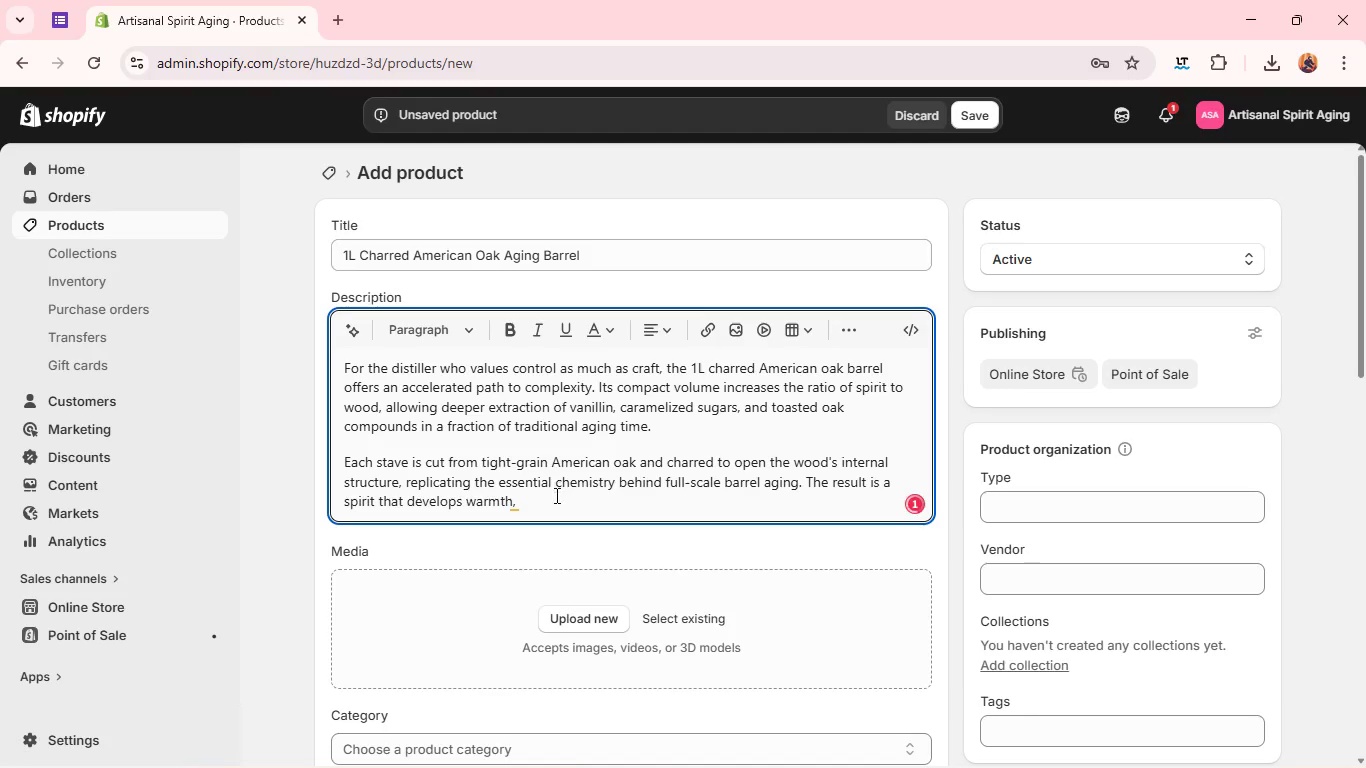 
left_click([551, 502])
 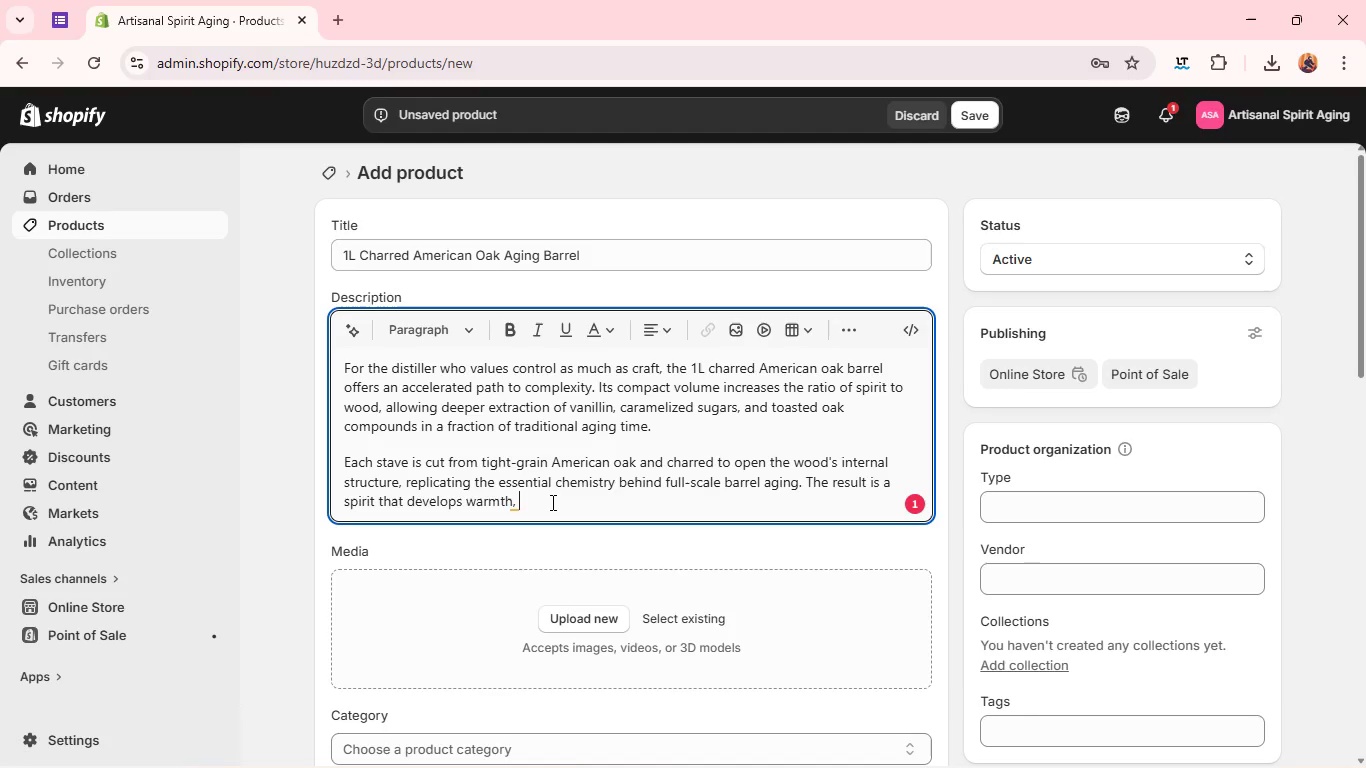 
type(roundness,a)
key(Backspace)
type( and subtle spice far sooner expected.)
 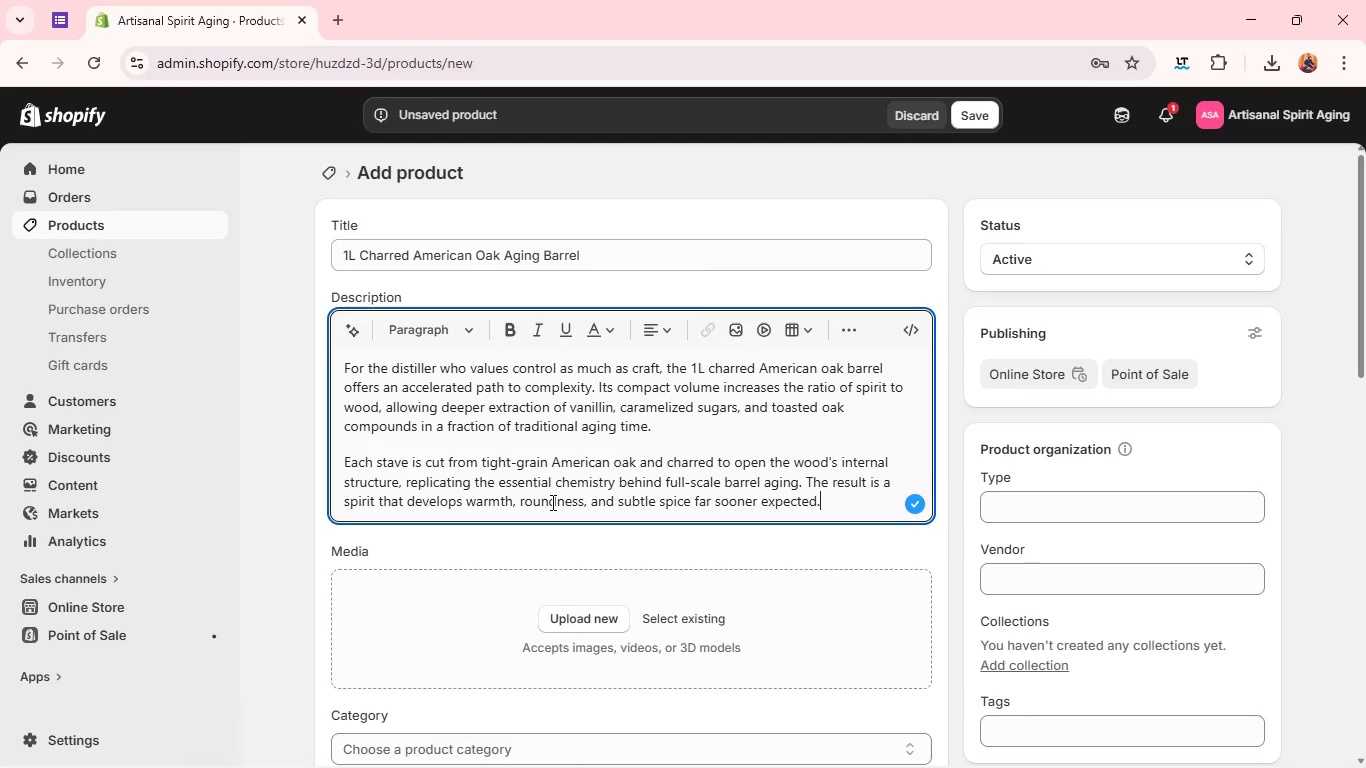 
key(Enter)
 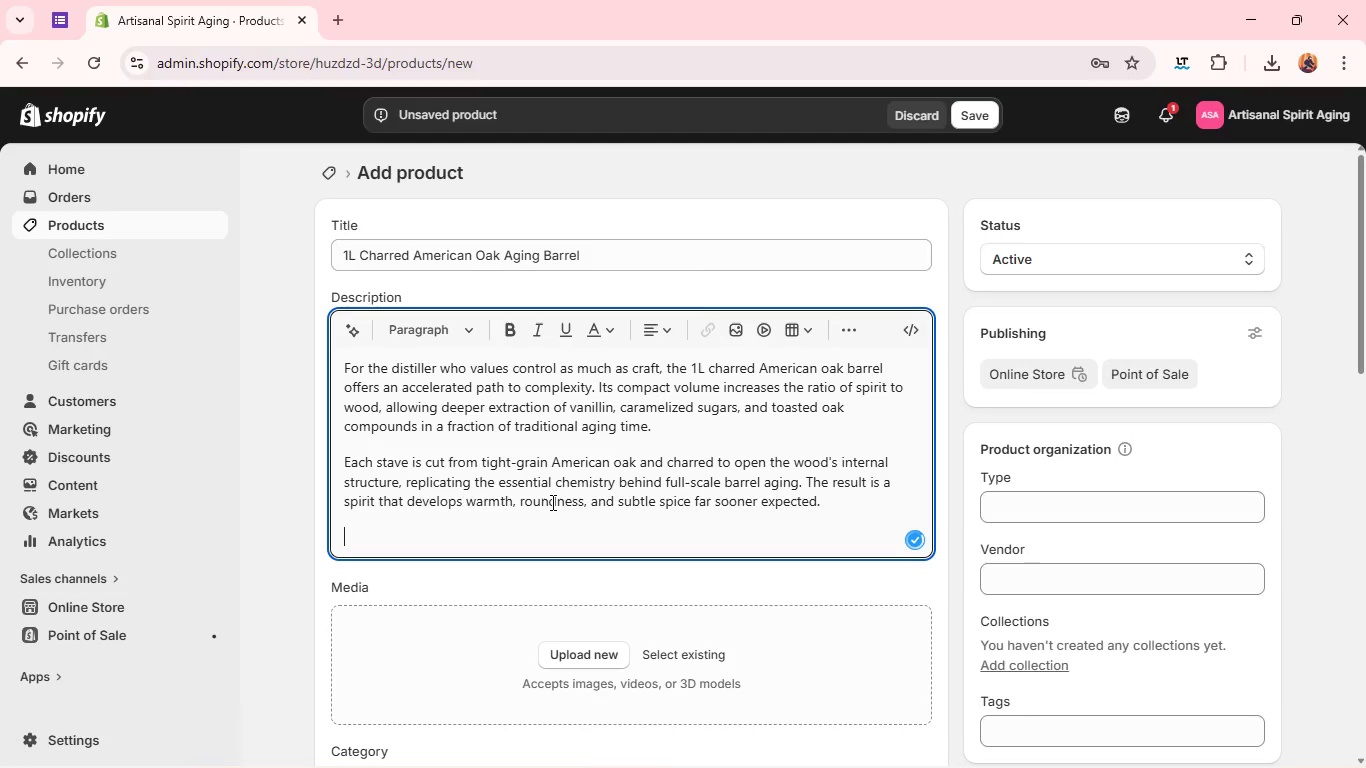 
type(Ideal for whiskey )
key(Backspace)
type(, rum, or experimantal infusions, this barrel invites iteration. Fill, taste, refine-and repeat. )
 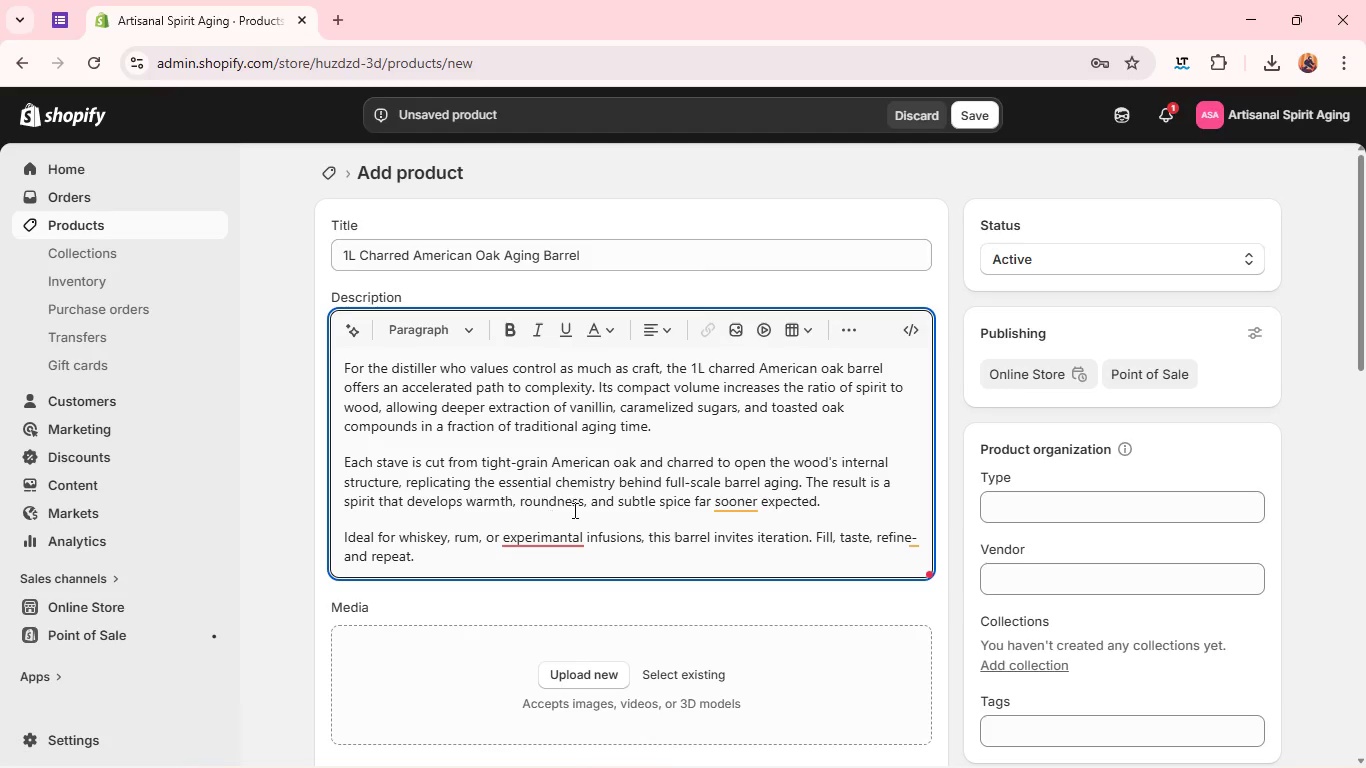 
left_click([739, 504])
 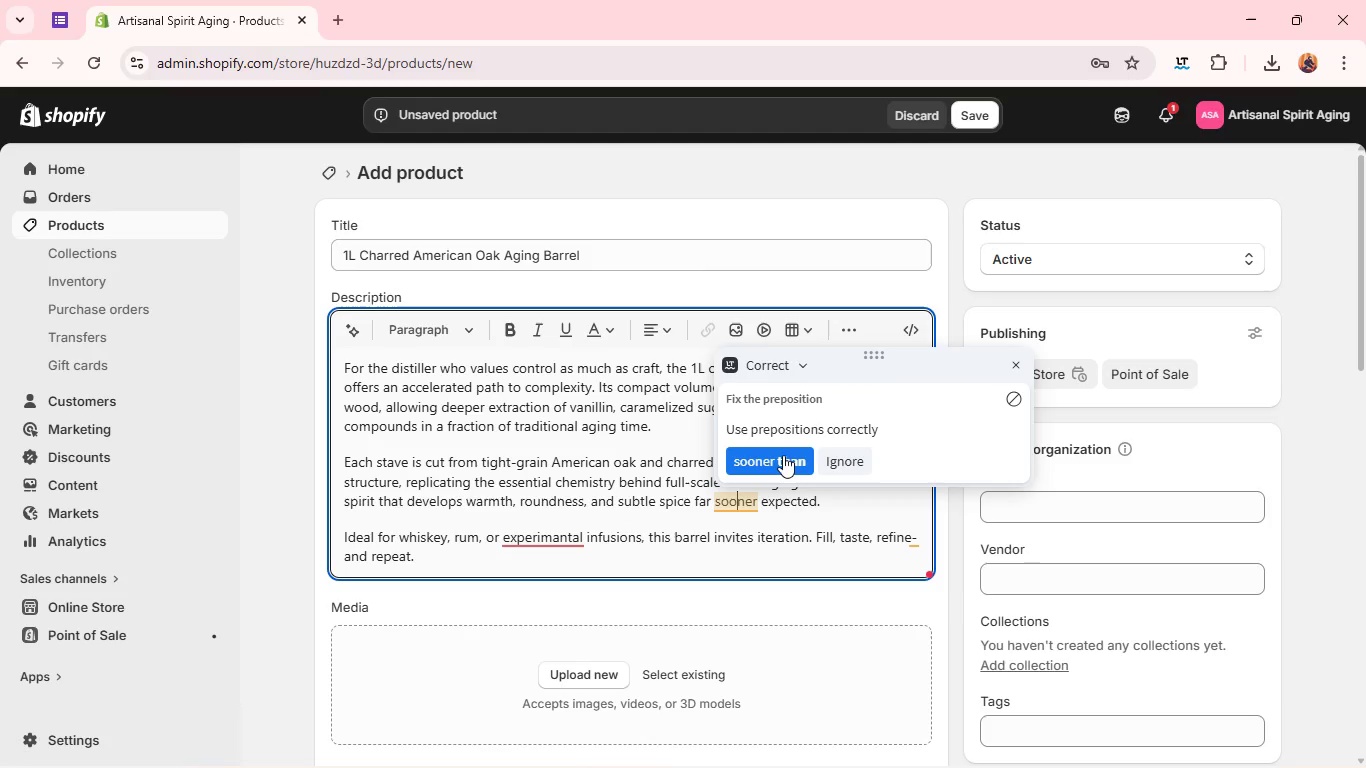 
left_click([784, 455])
 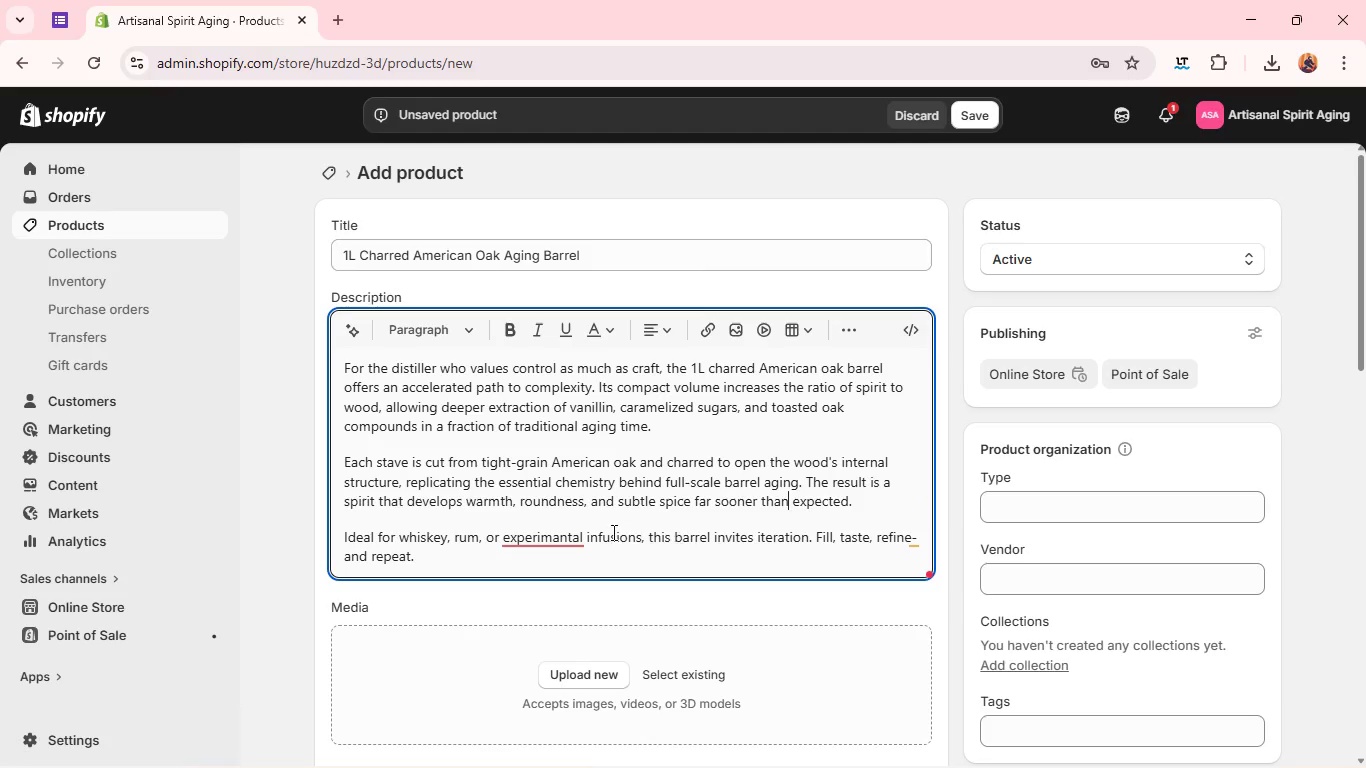 
left_click([536, 537])
 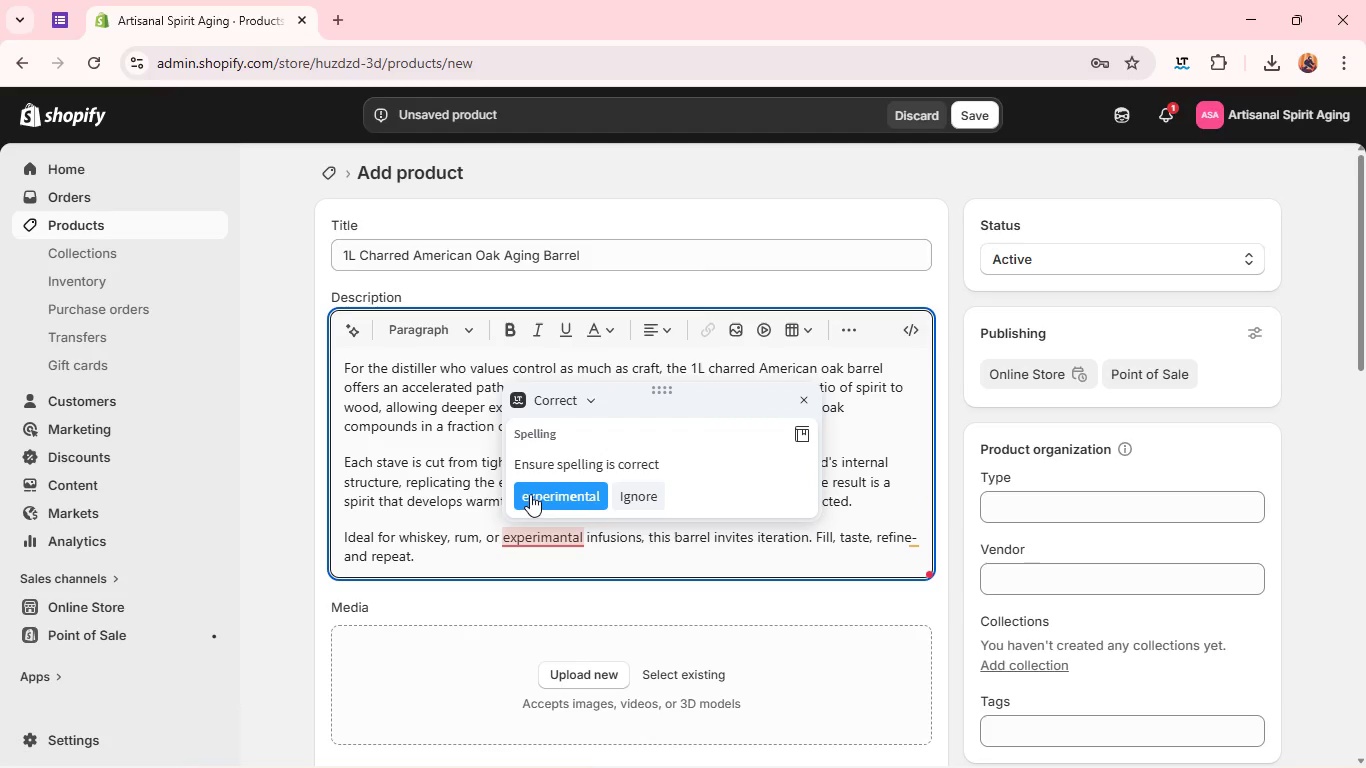 
left_click([530, 494])
 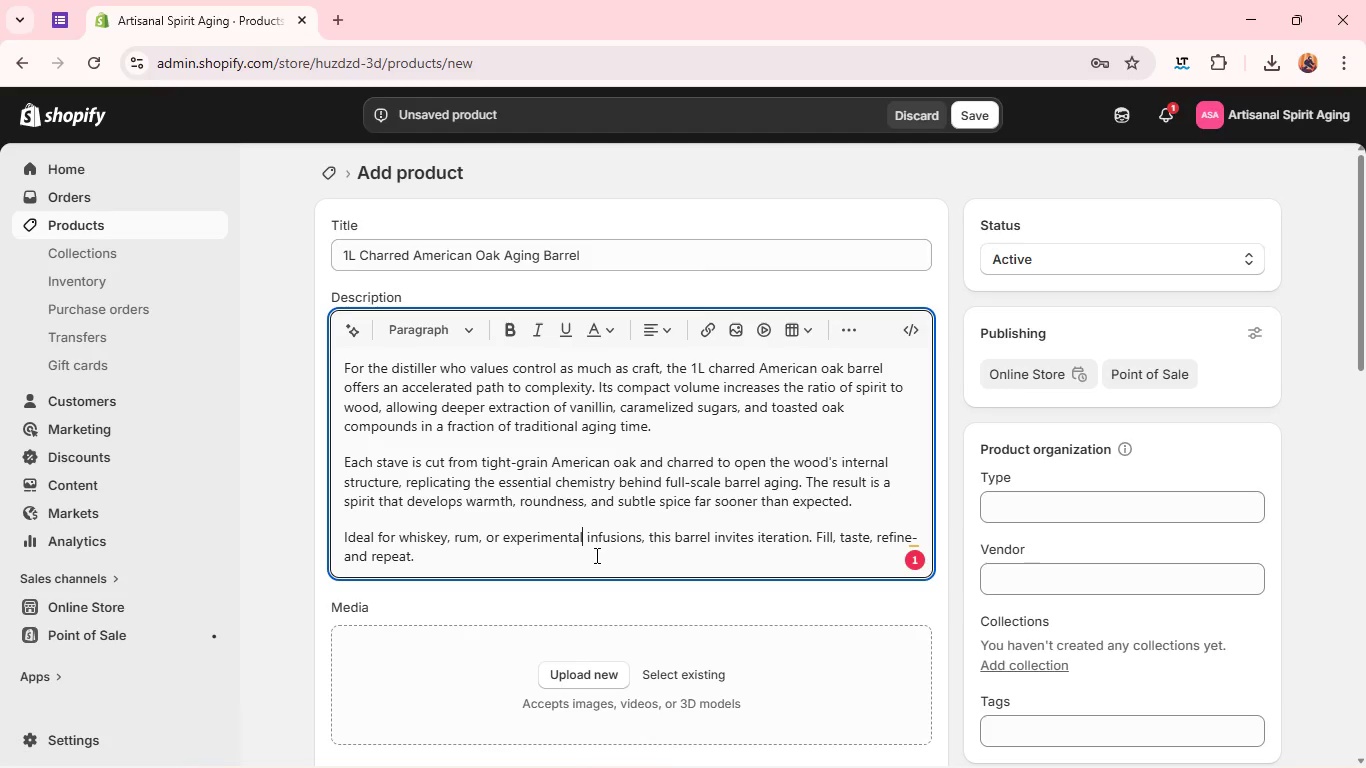 
wait(6.77)
 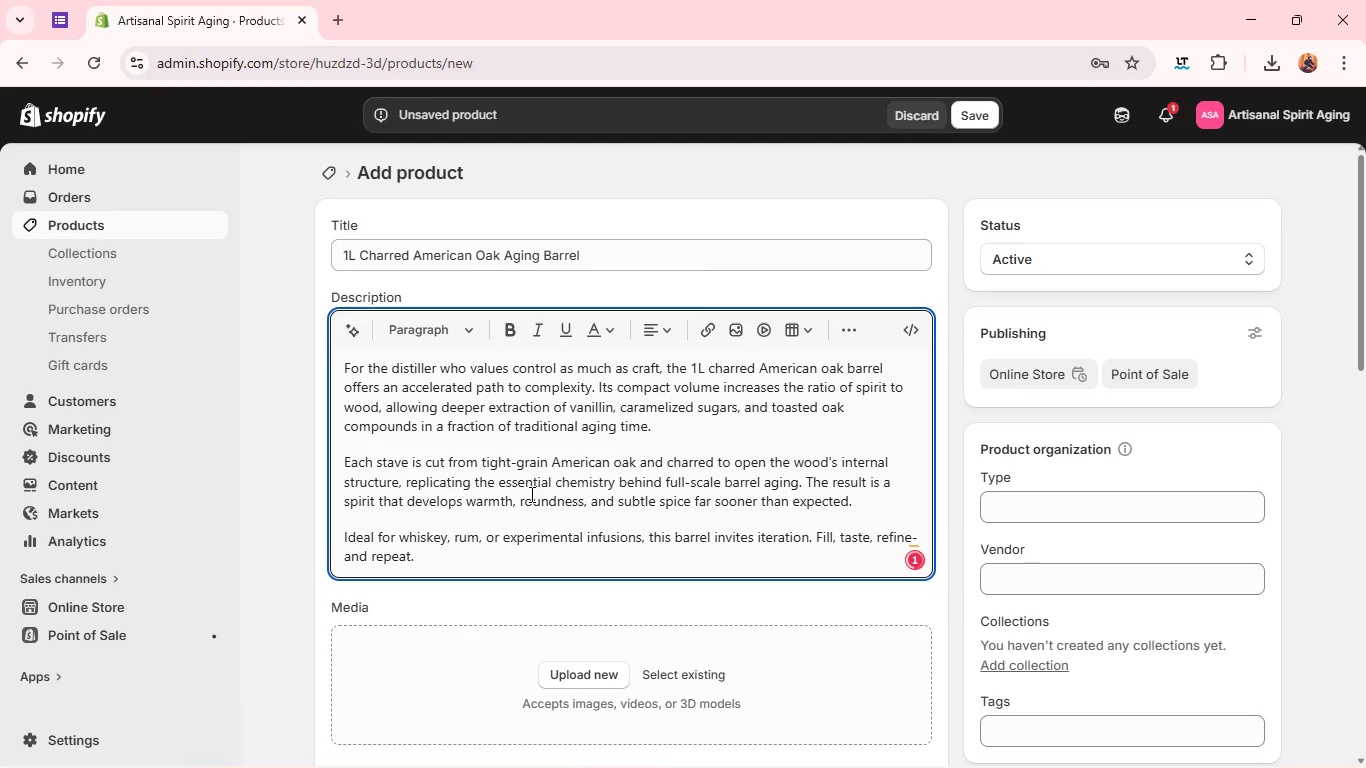 
left_click([595, 553])
 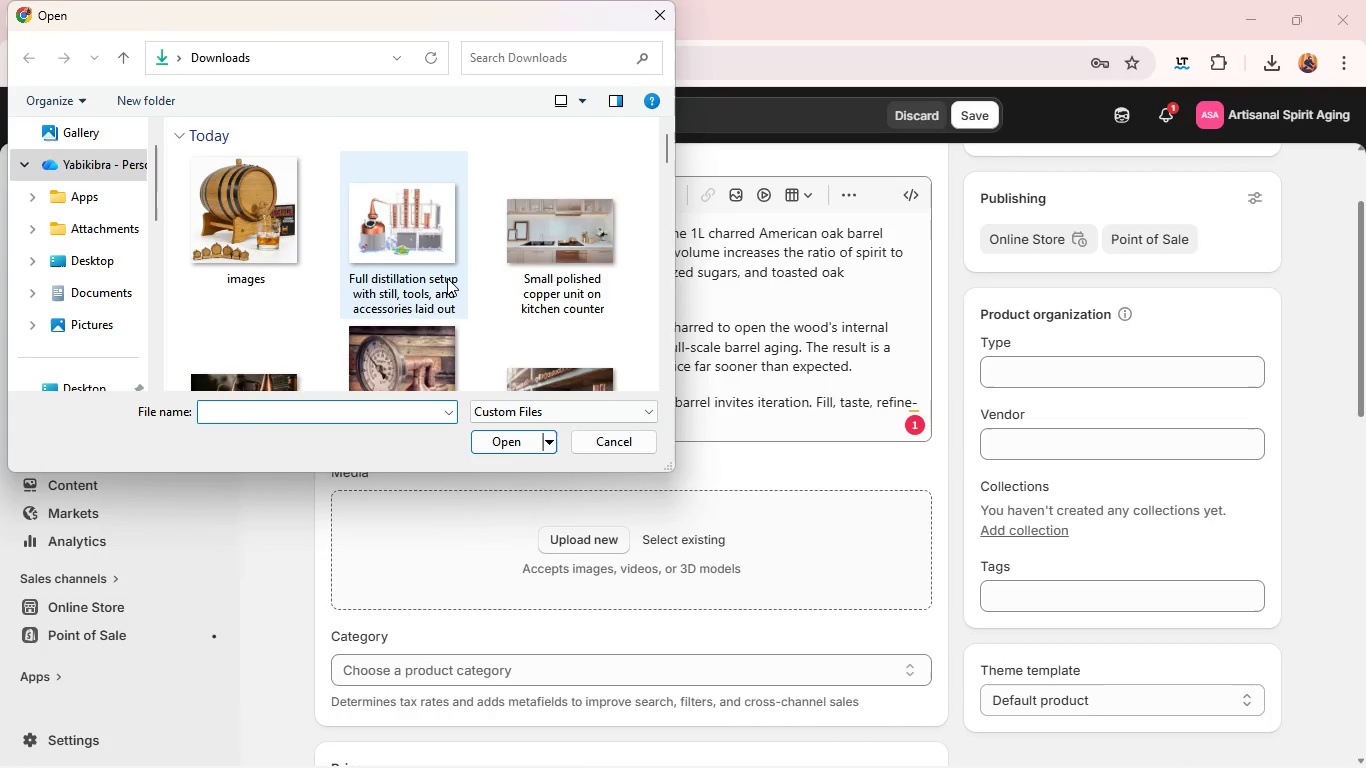 
left_click_drag(start_coordinate=[318, 269], to_coordinate=[242, 250])
 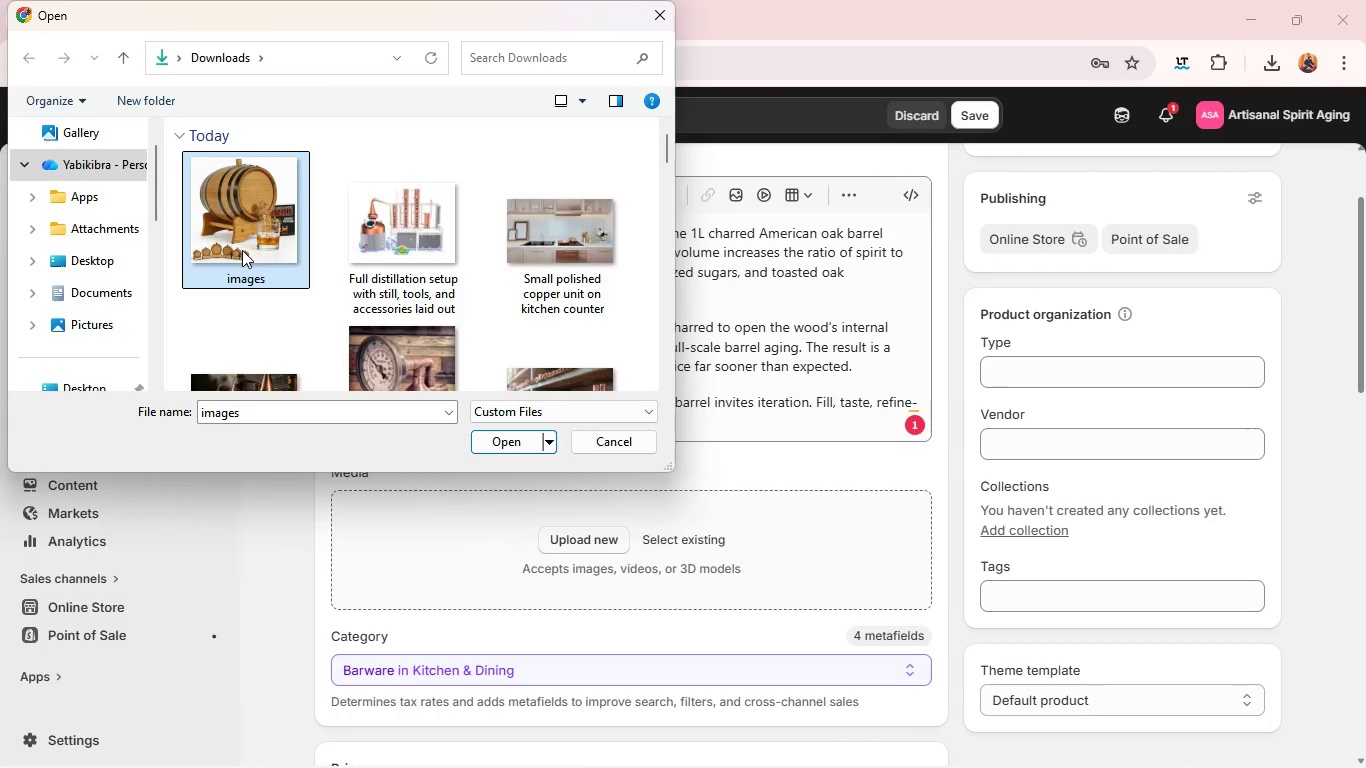 
left_click([242, 250])
 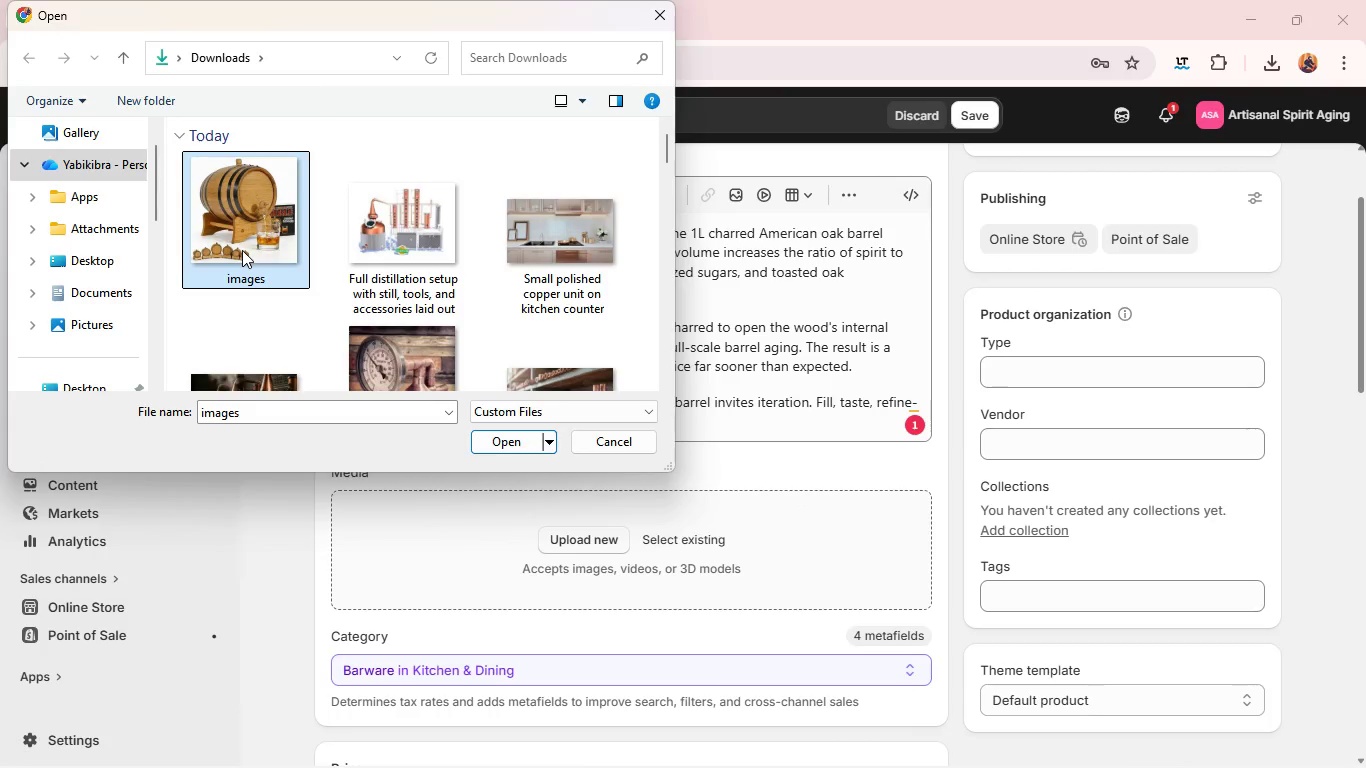 
key(Enter)
 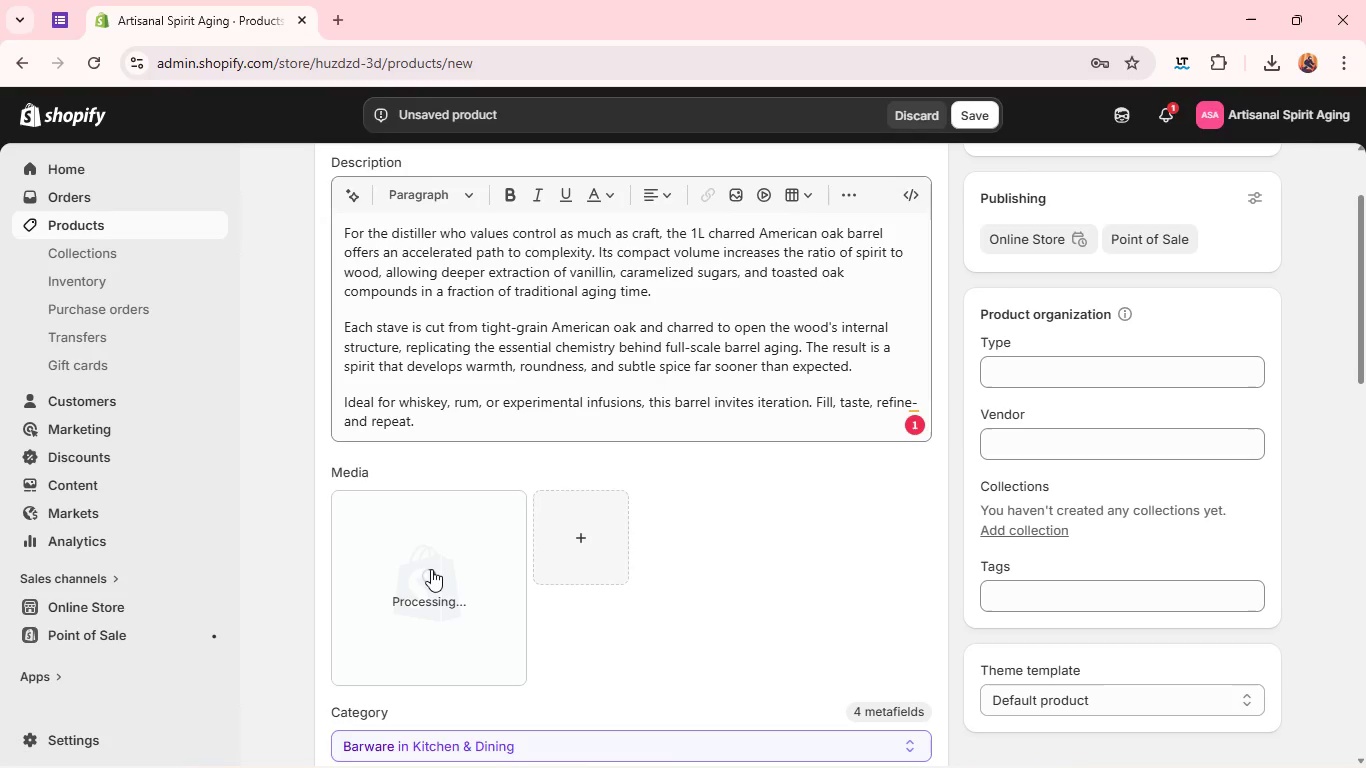 
wait(7.23)
 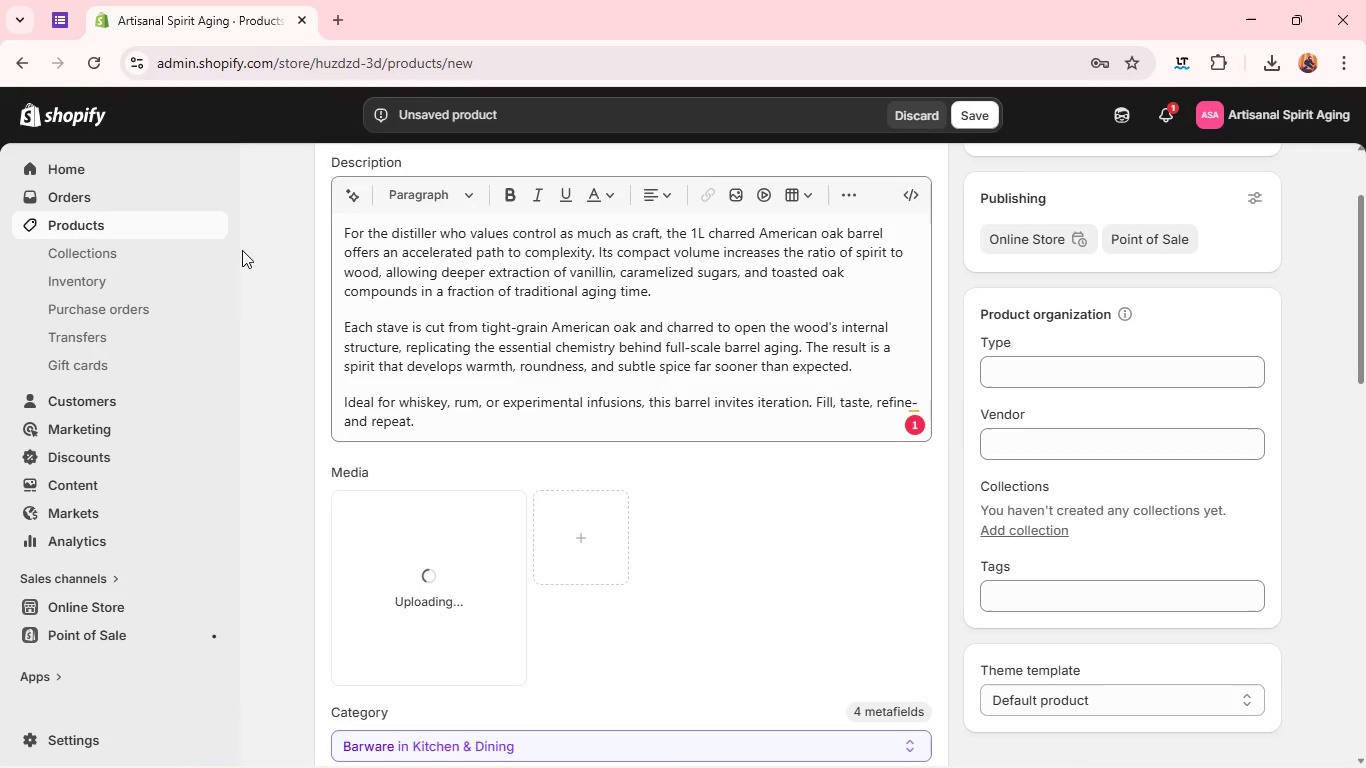 
left_click([431, 569])
 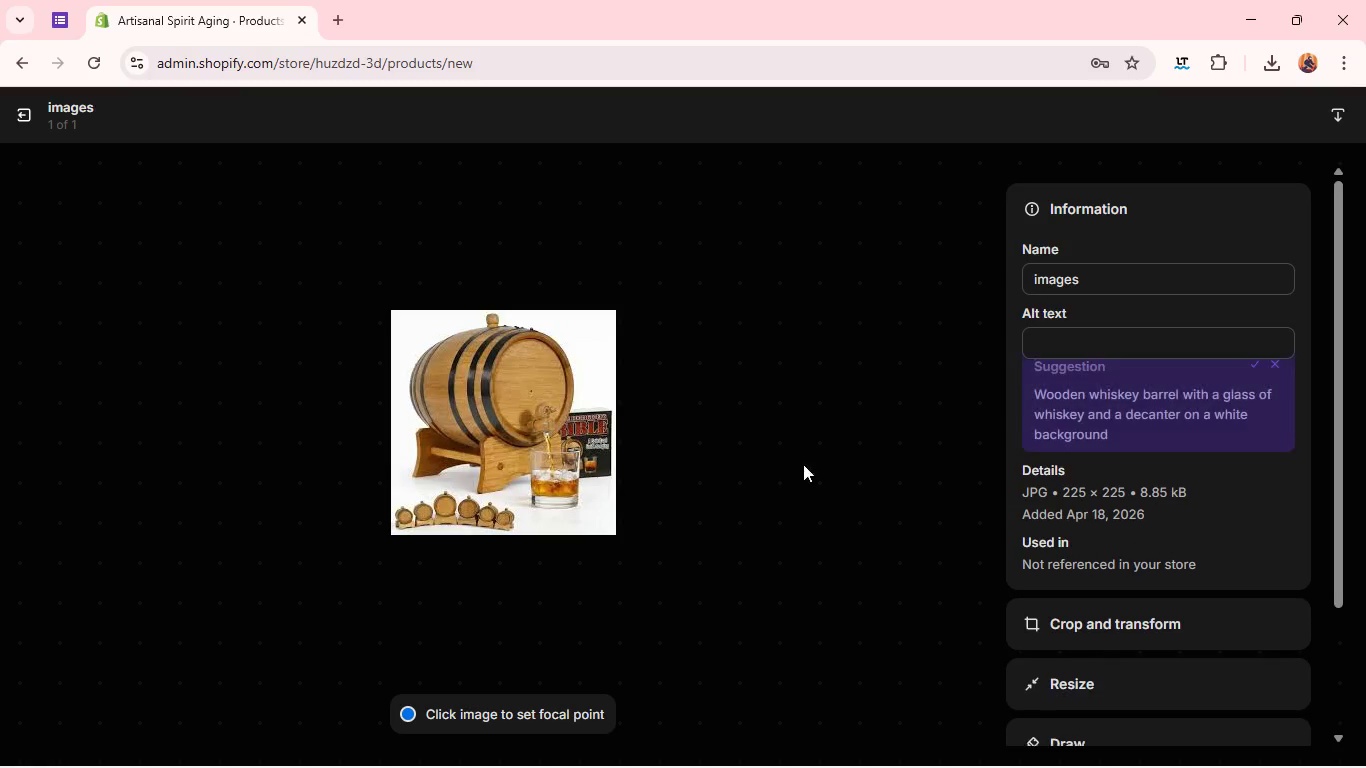 
left_click([1043, 343])
 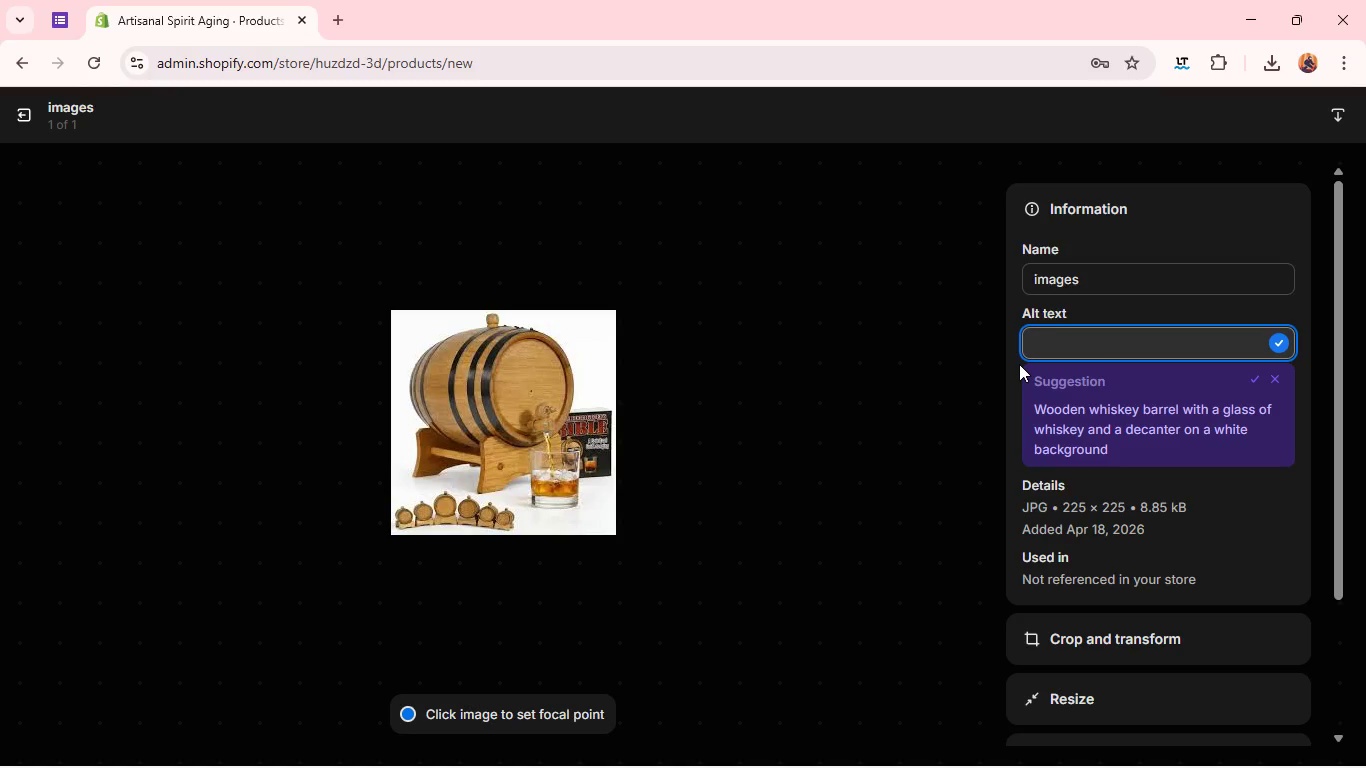 
type(1 liter charred American oak barrel for aging whiskey at home)
 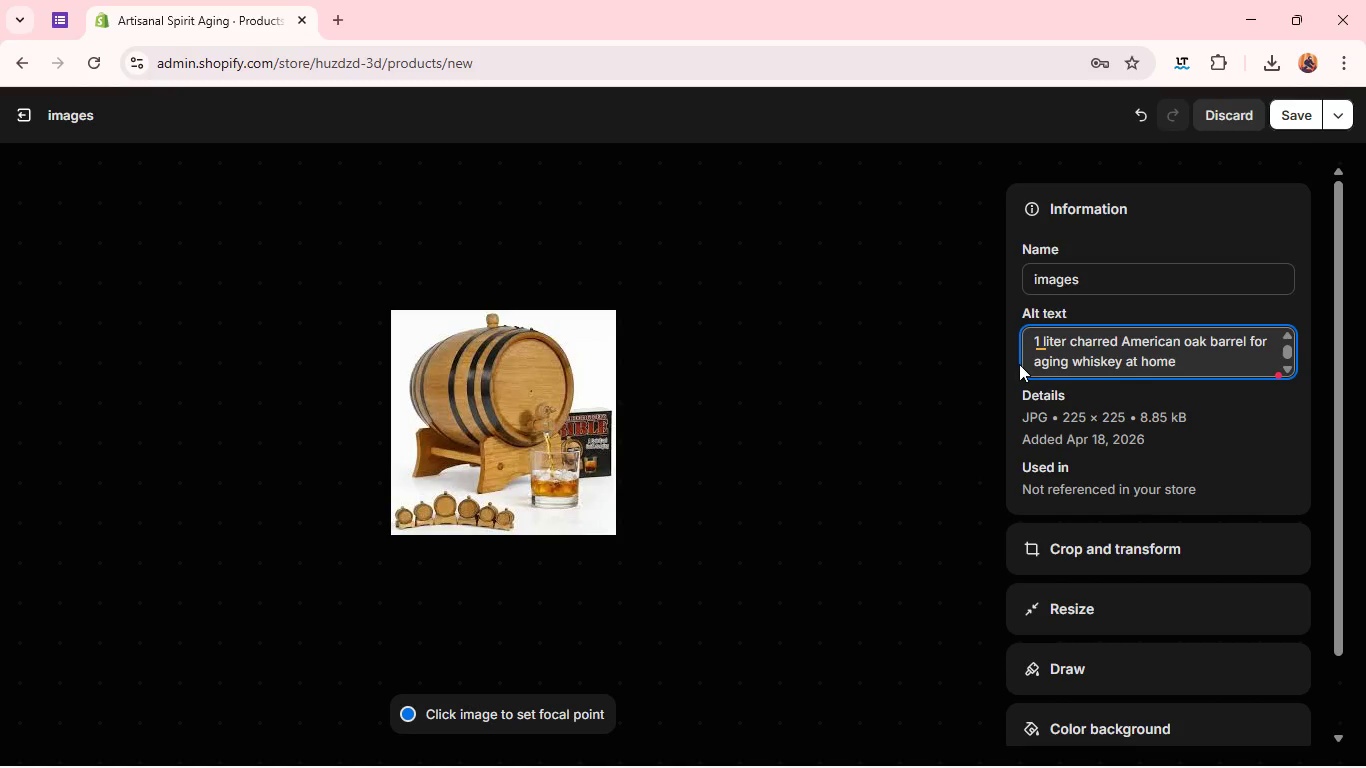 
left_click([1047, 348])
 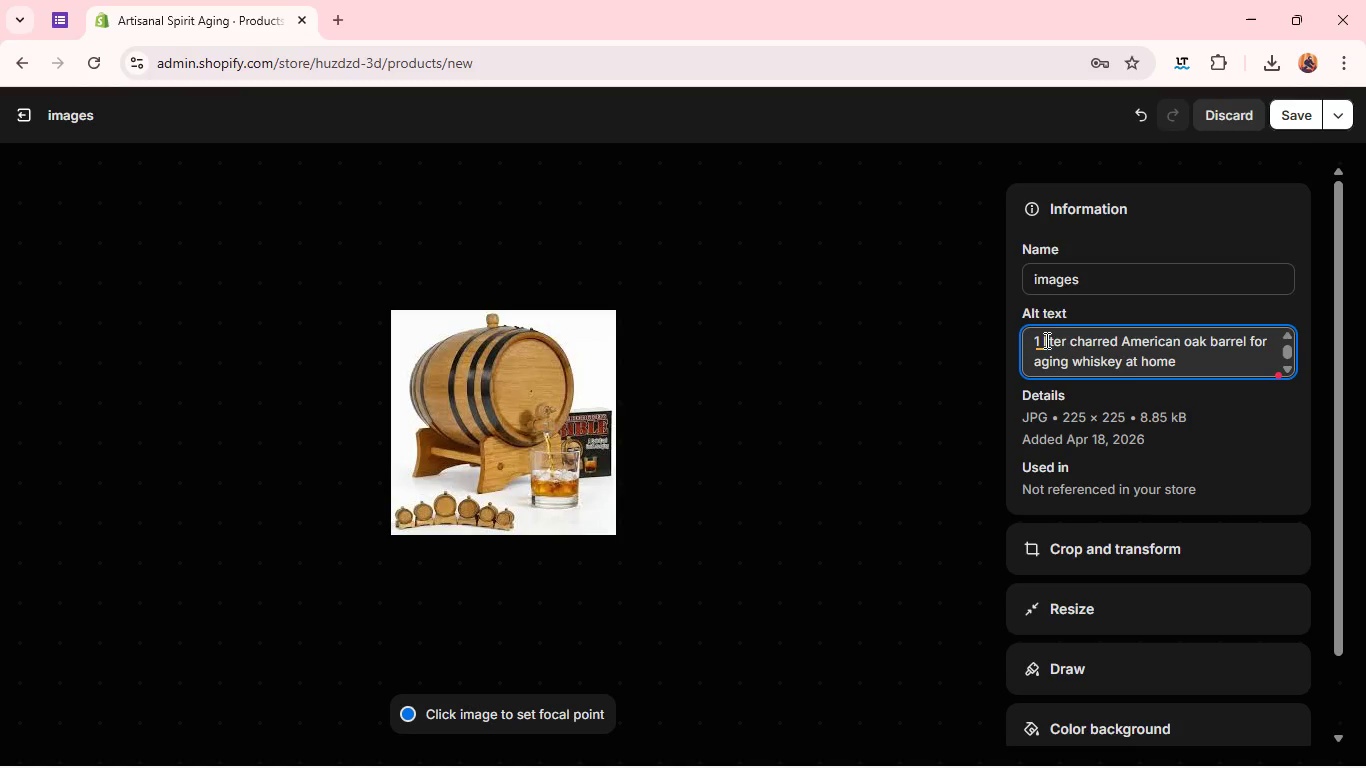 
left_click([1044, 340])
 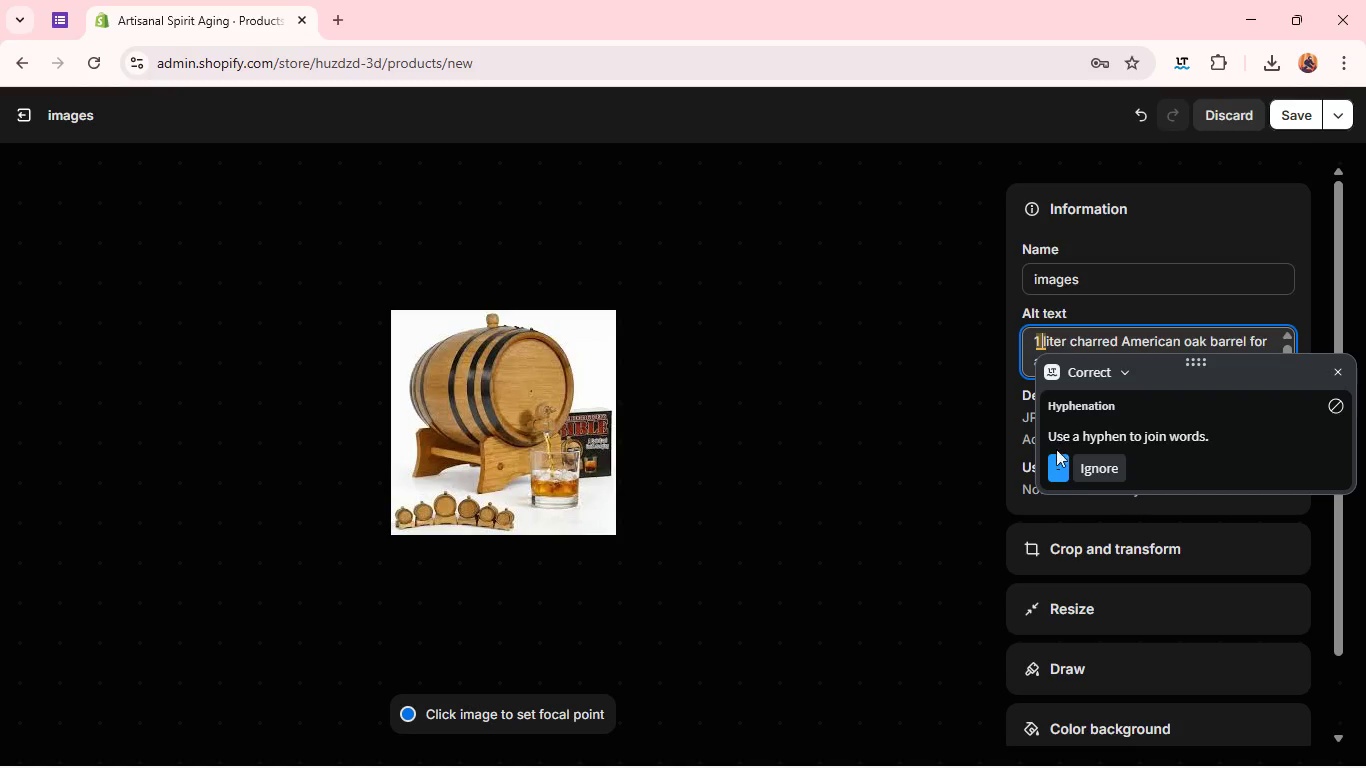 
left_click([1056, 454])
 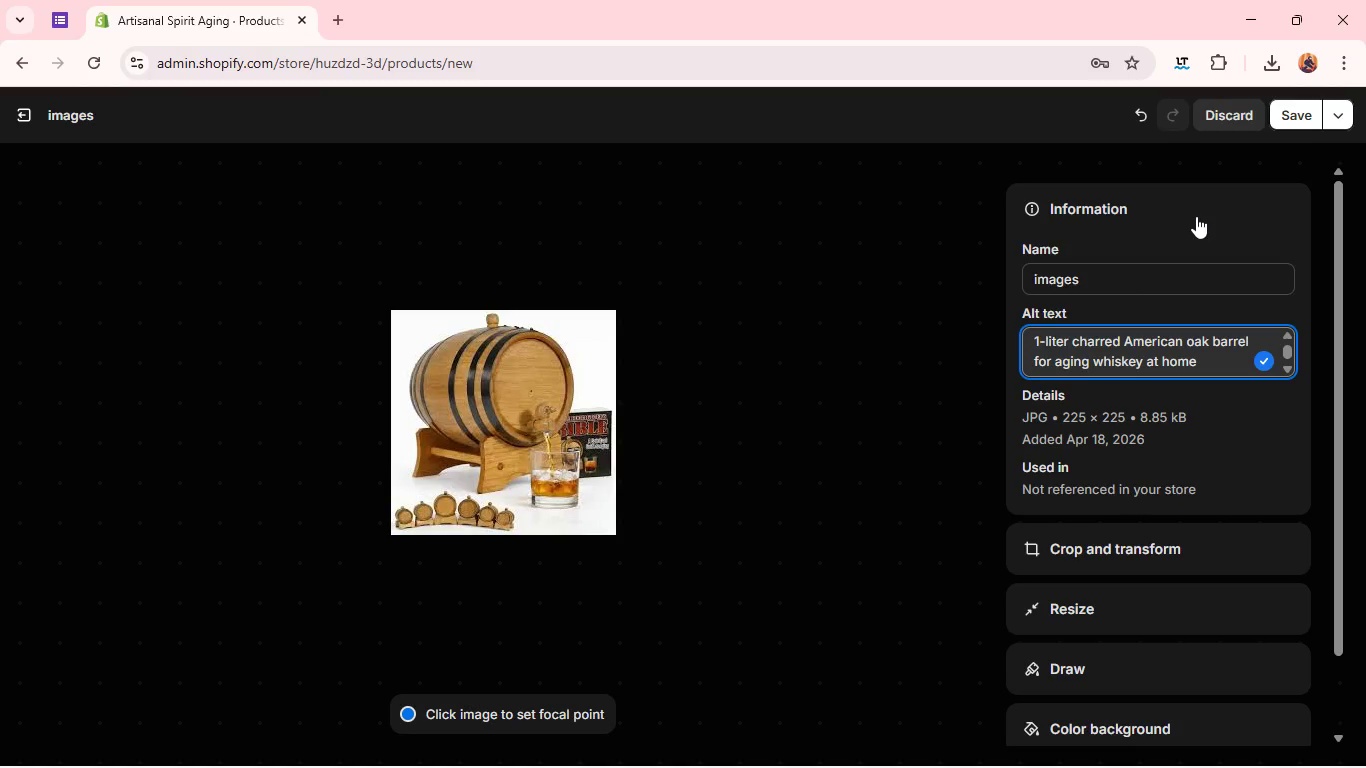 
left_click([1301, 112])
 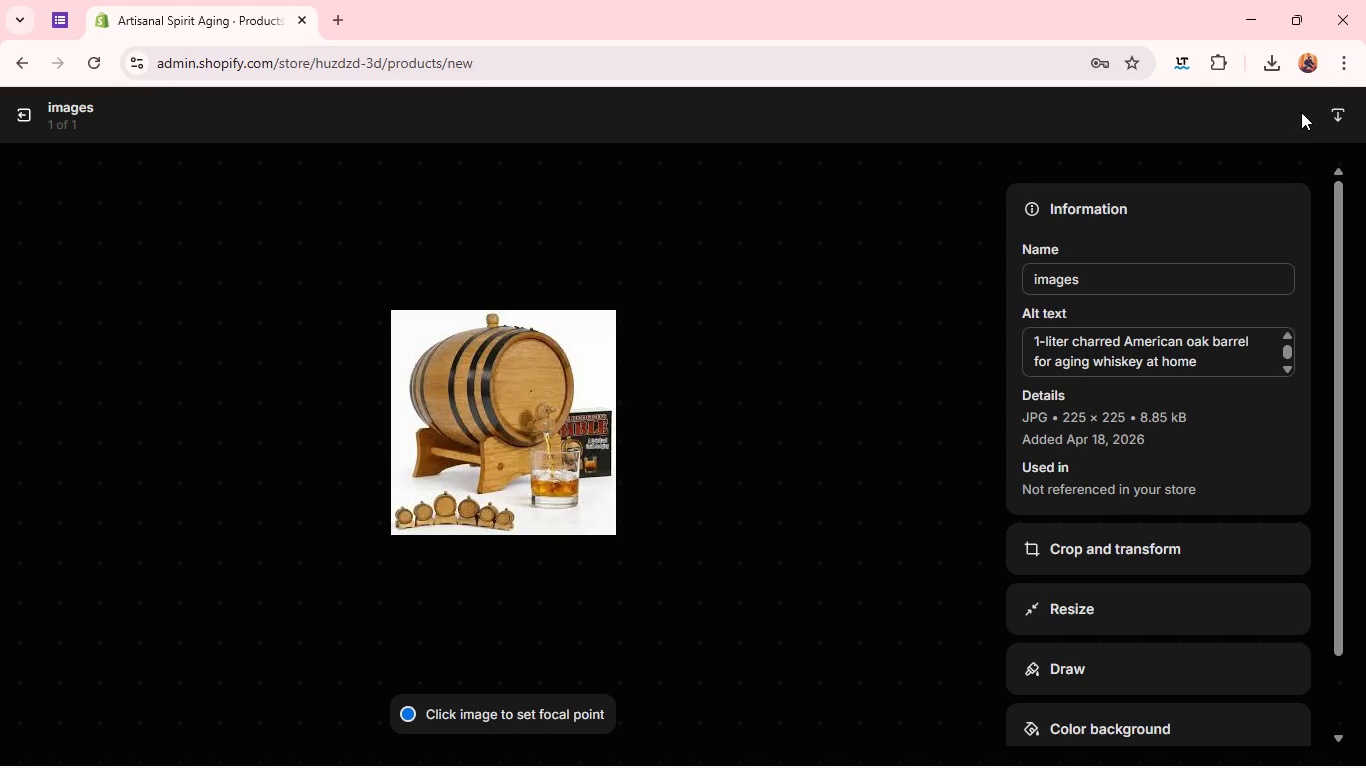 
wait(7.27)
 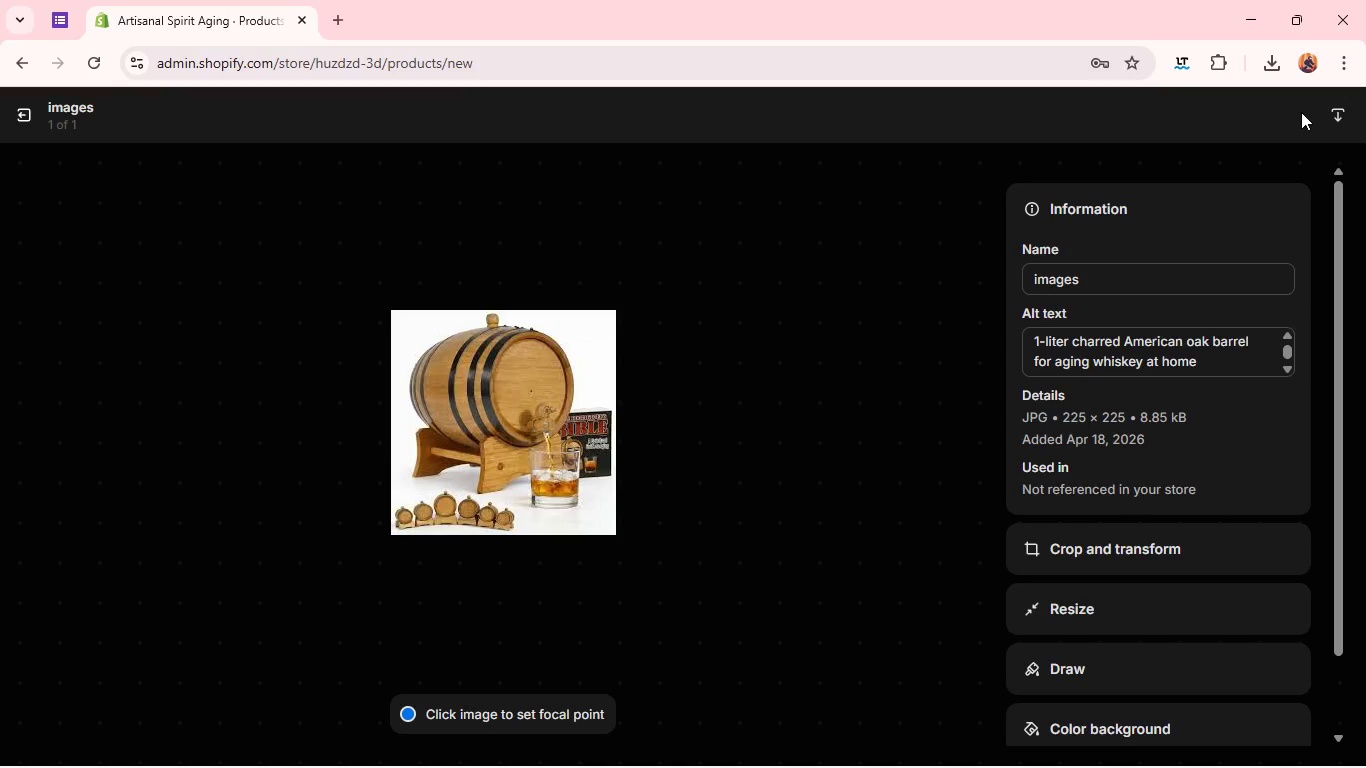 
left_click([33, 118])
 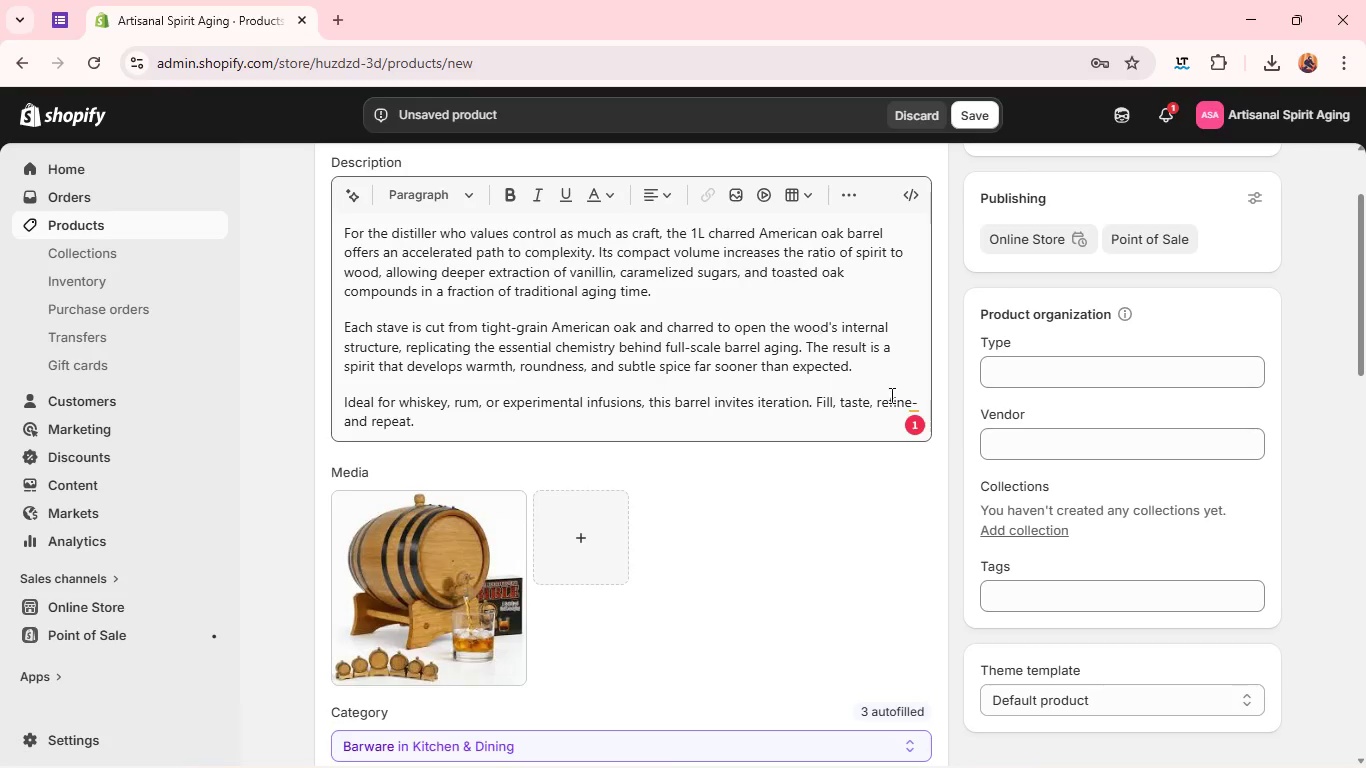 
left_click([909, 403])
 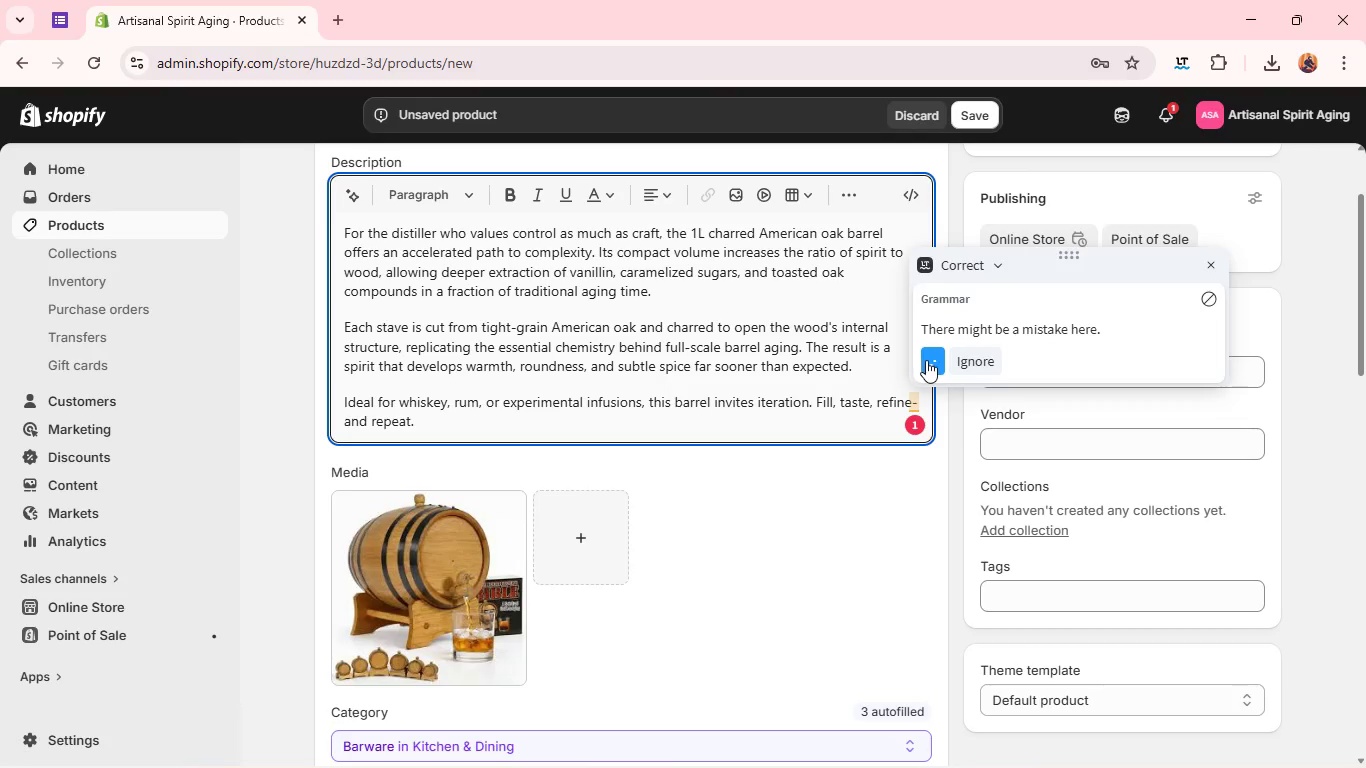 
left_click([927, 359])
 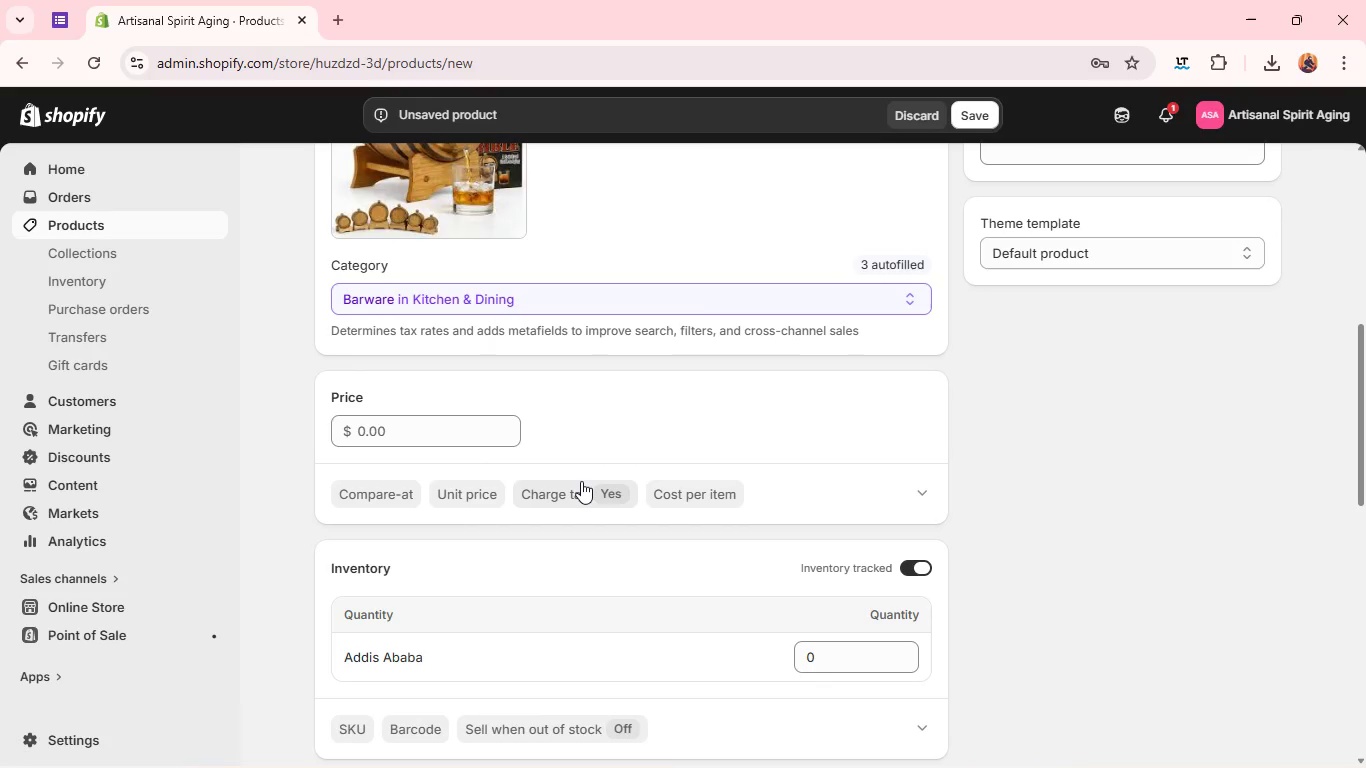 
wait(14.42)
 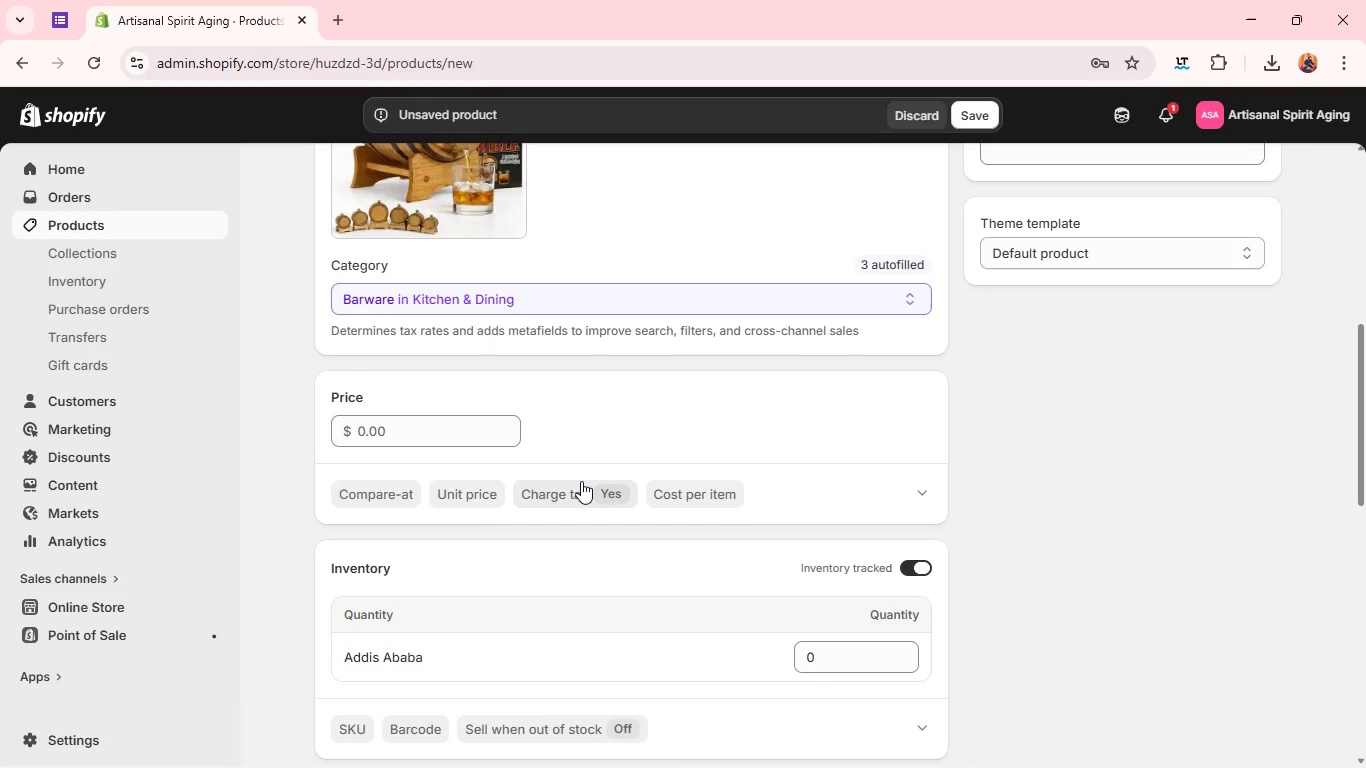 
left_click([424, 435])
 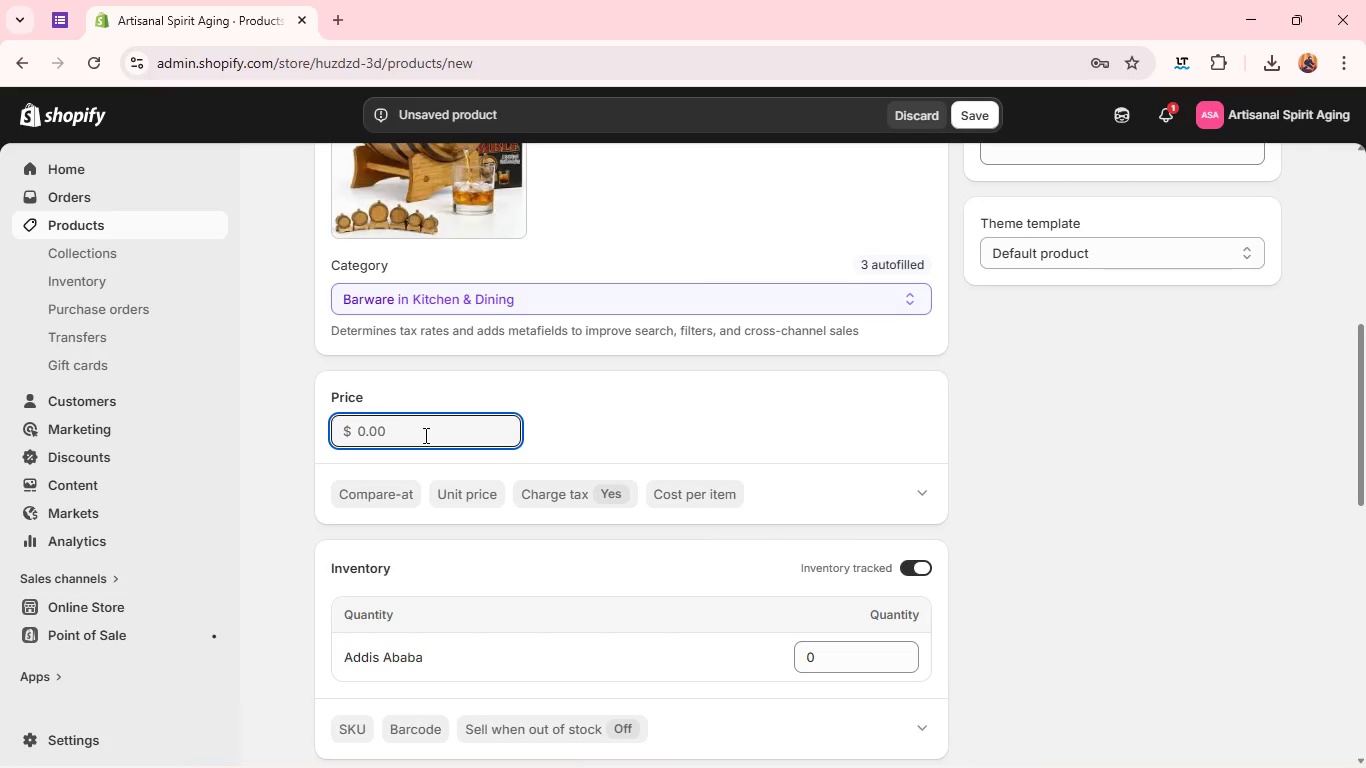 
type(49.00)
 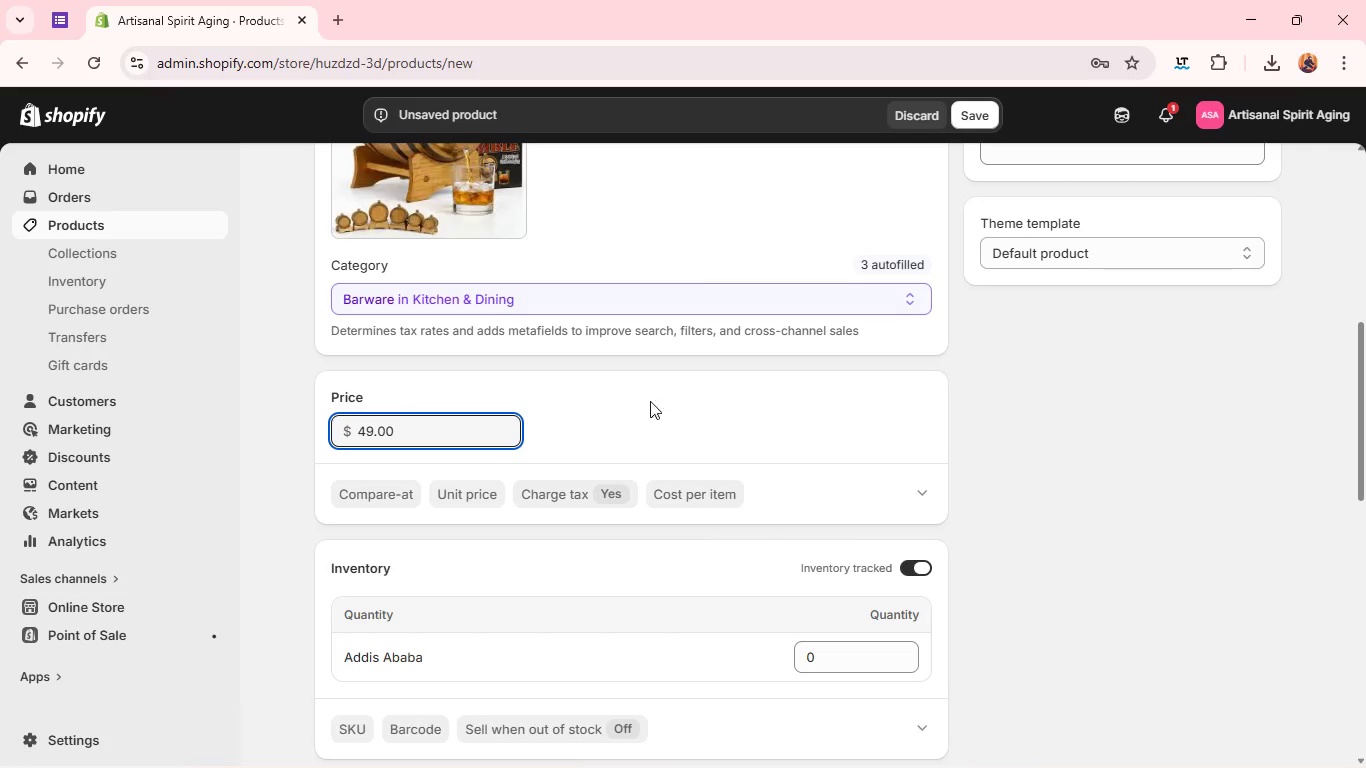 
left_click([673, 407])
 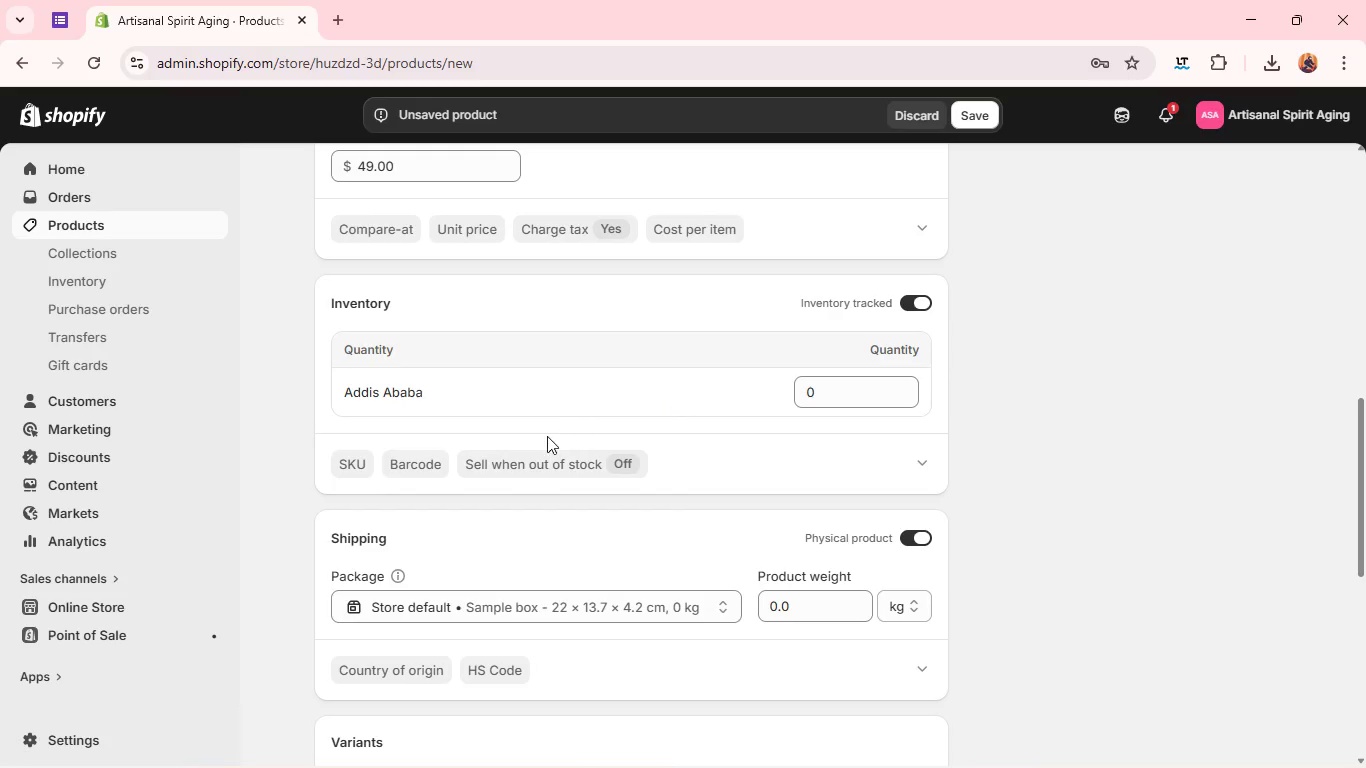 
mouse_move([520, 428])
 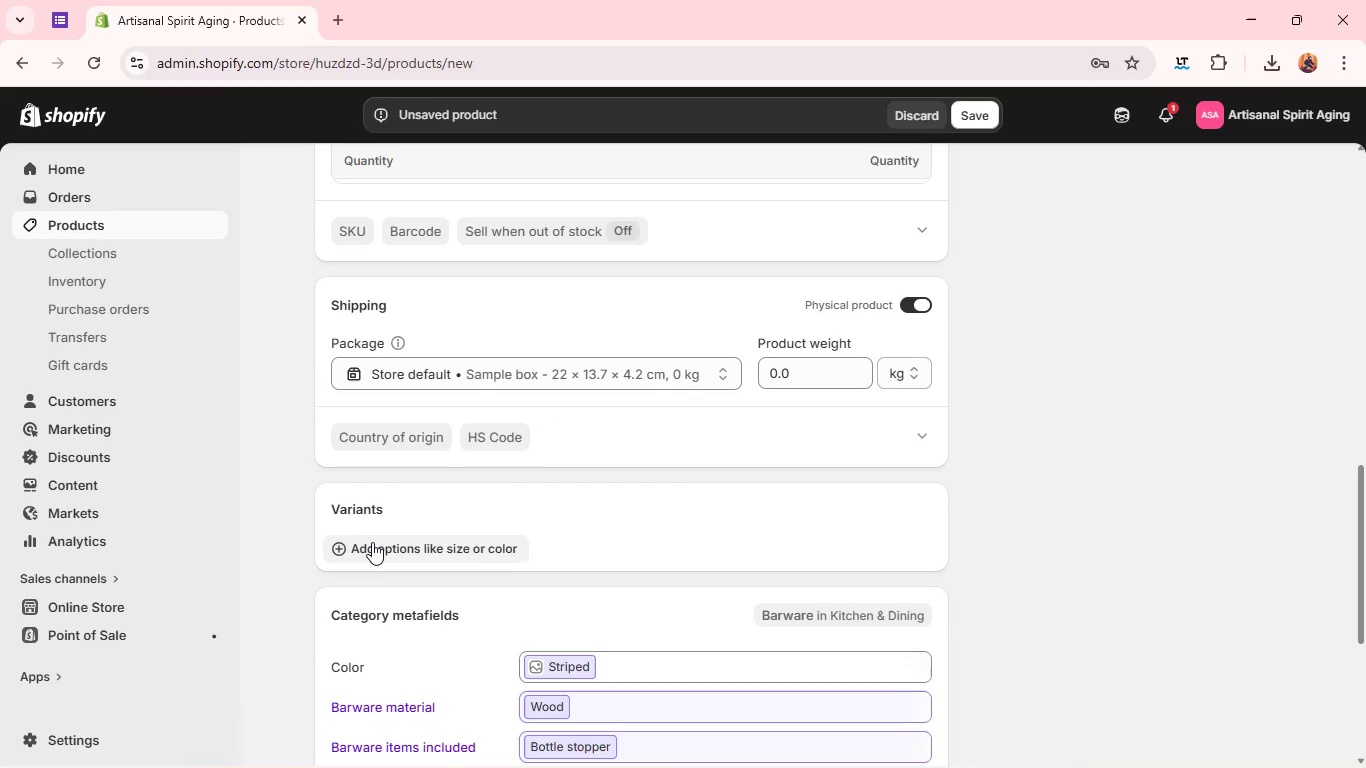 
left_click([372, 542])
 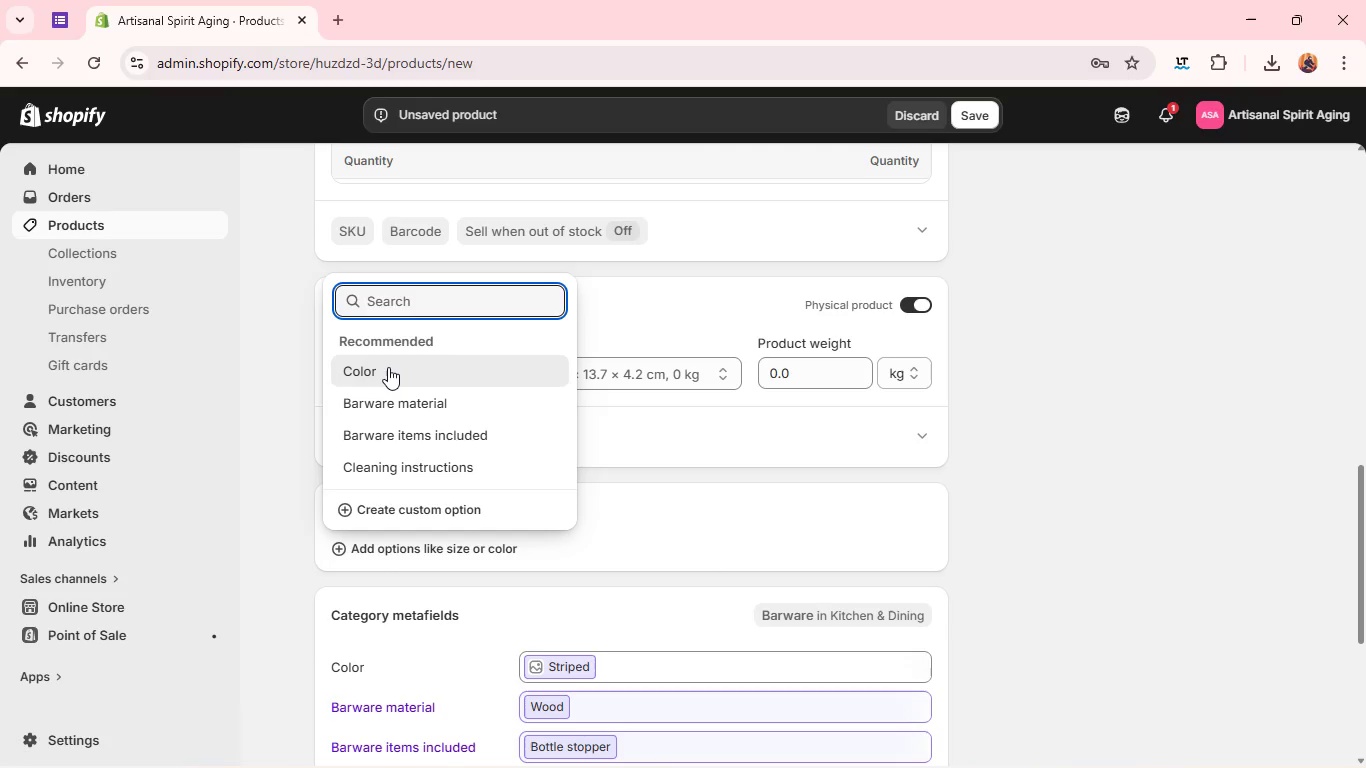 
type(Liter)
 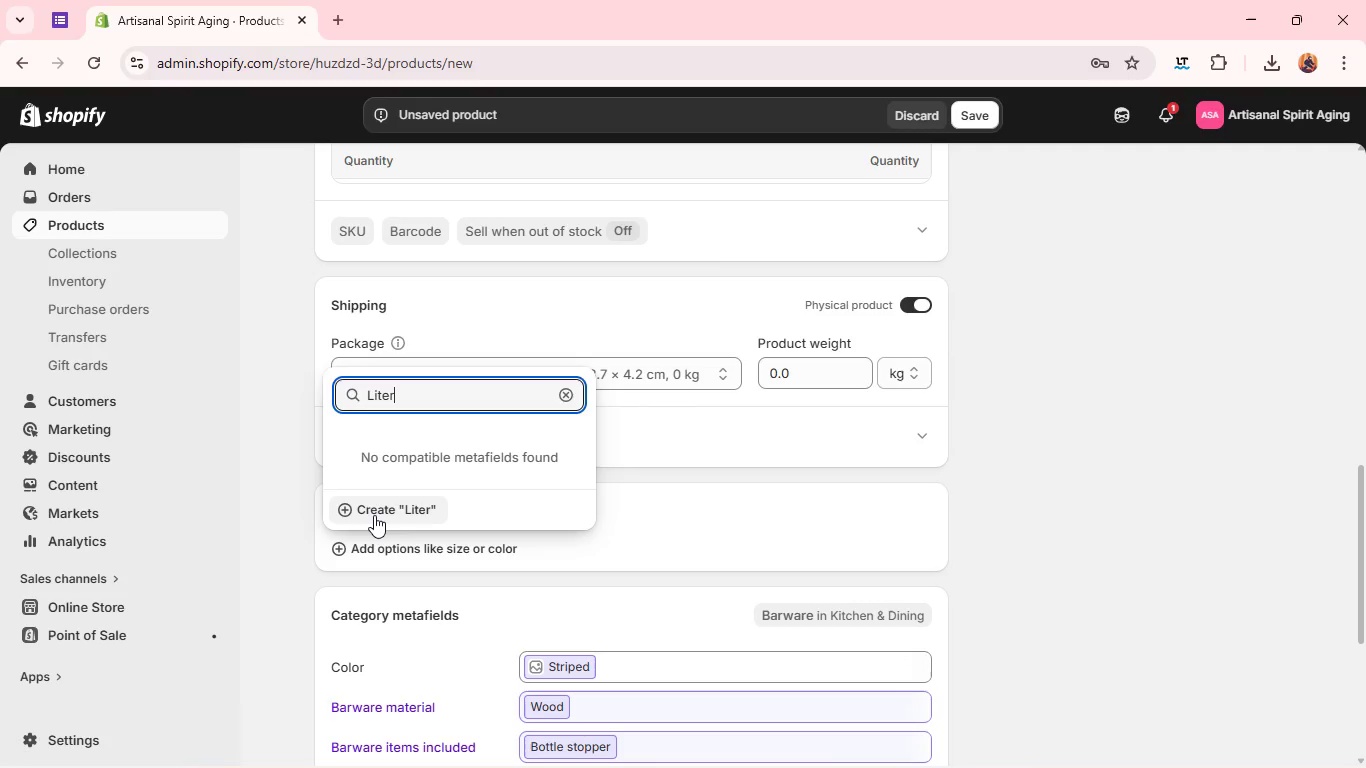 
wait(7.16)
 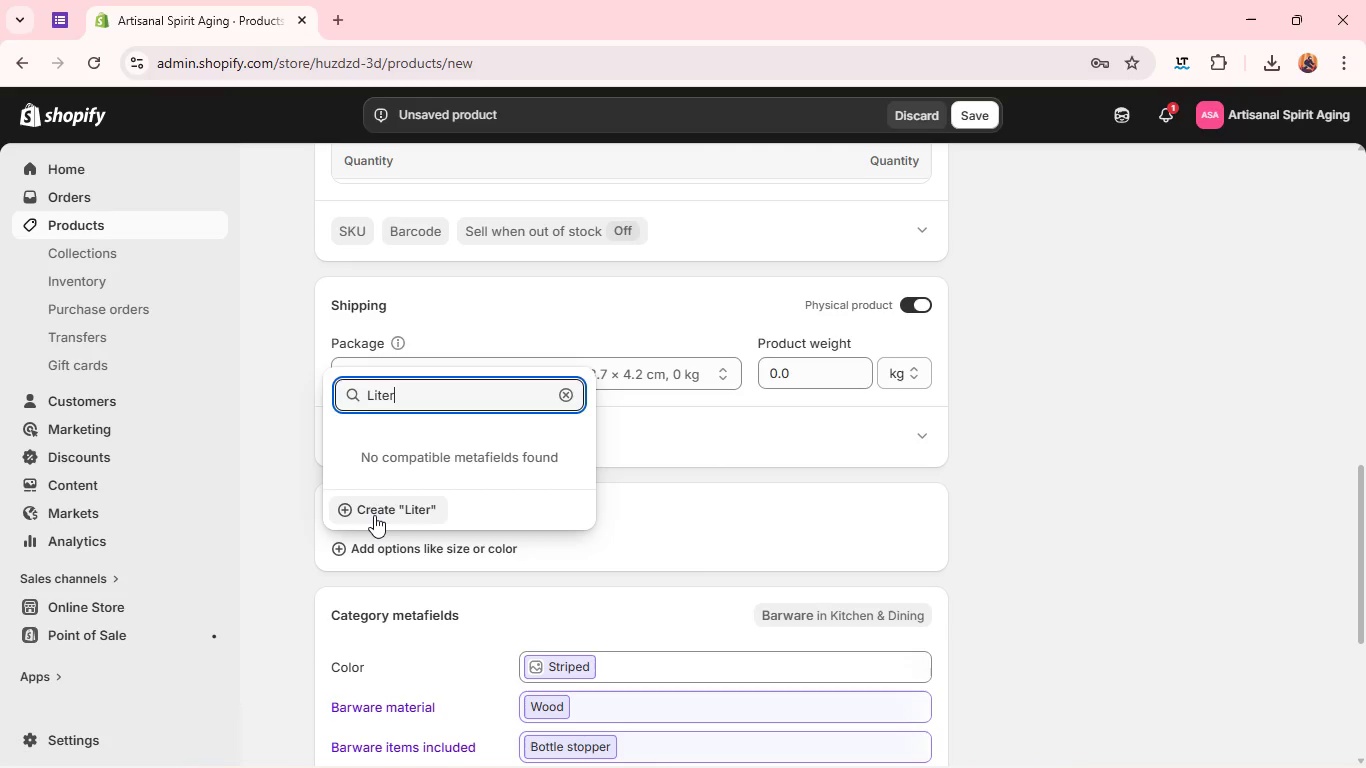 
type(]]]Size)
 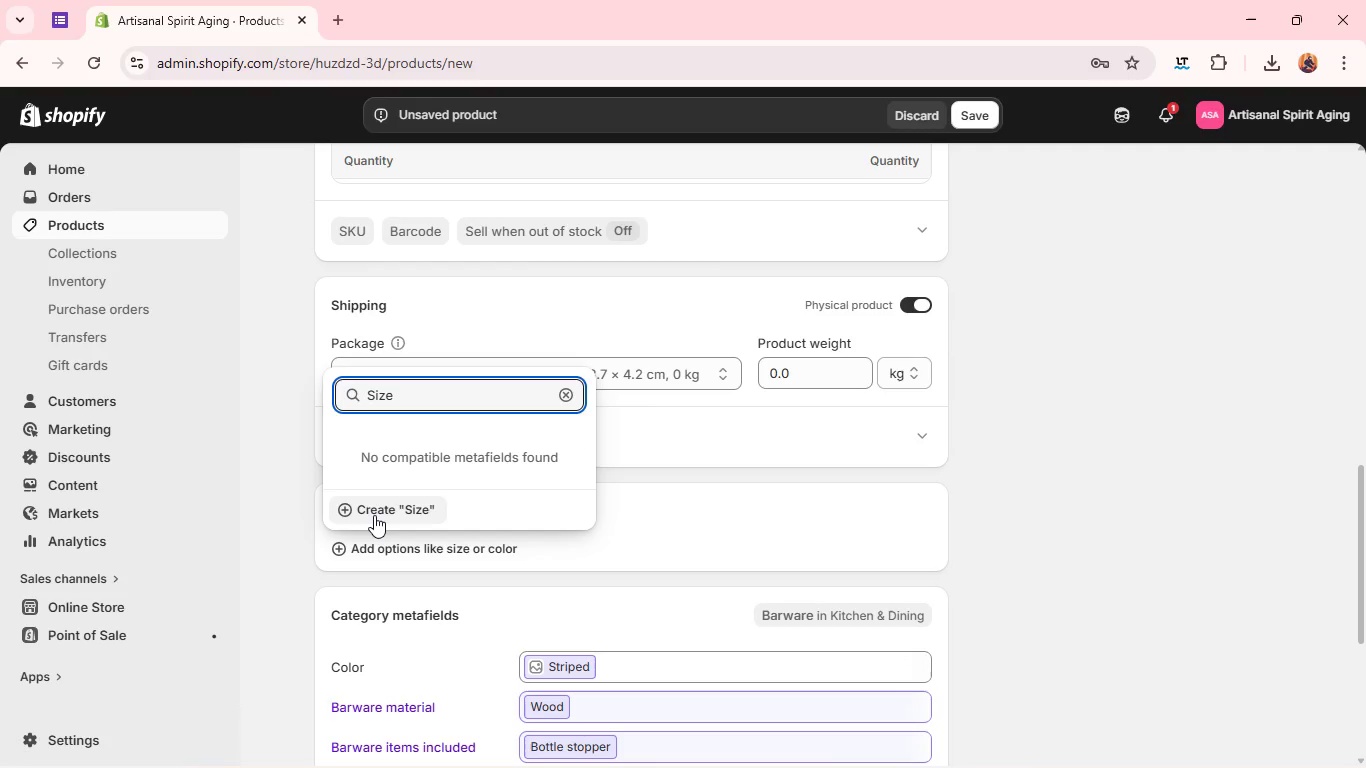 
hold_key(key=Backspace, duration=1.0)
 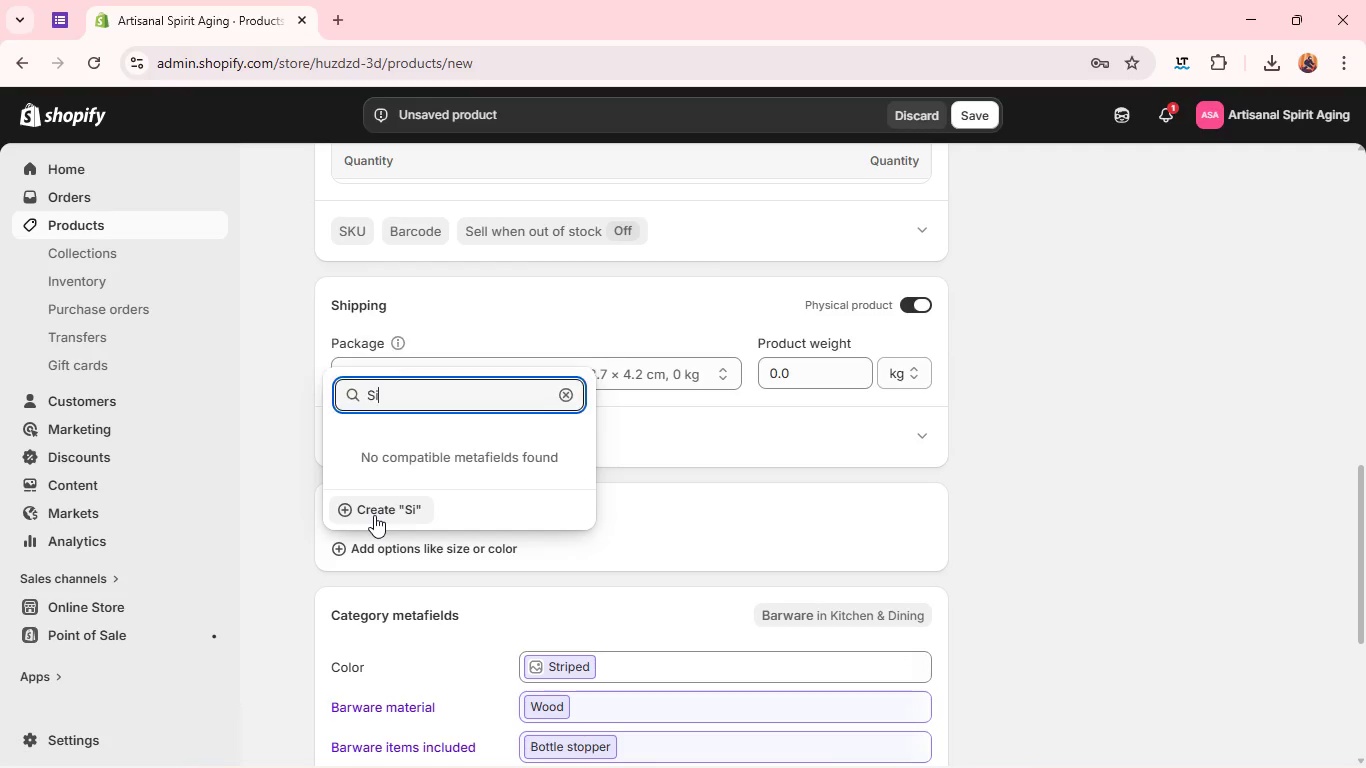 
left_click([374, 515])
 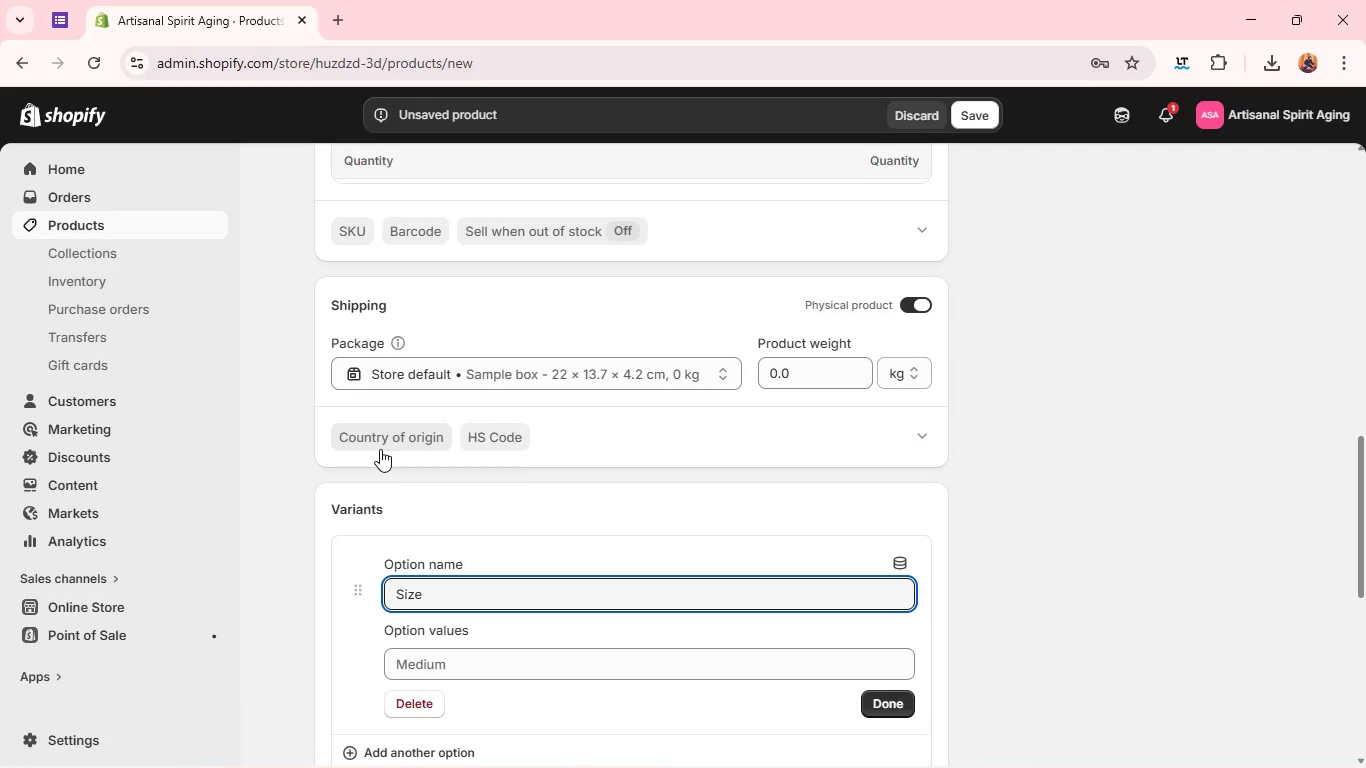 
wait(5.74)
 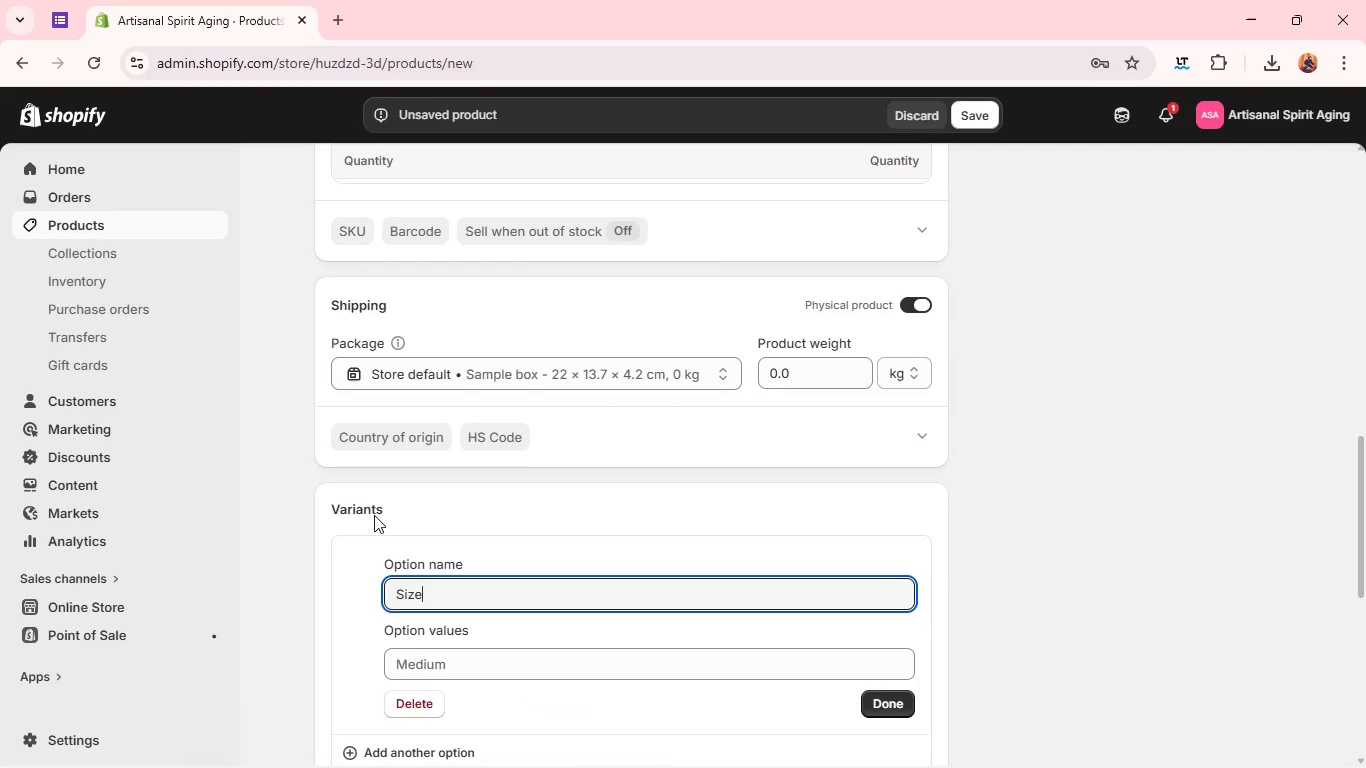 
left_click([461, 655])
 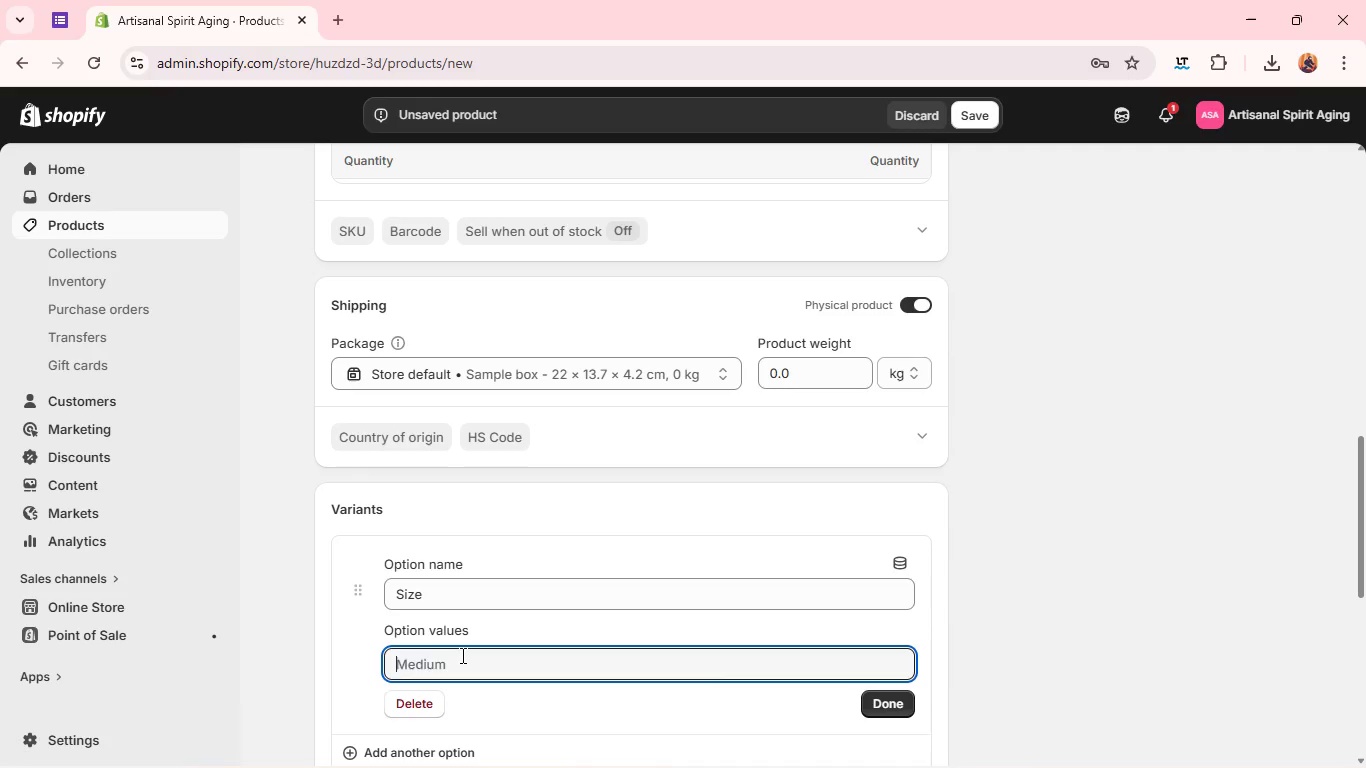 
key(1)
 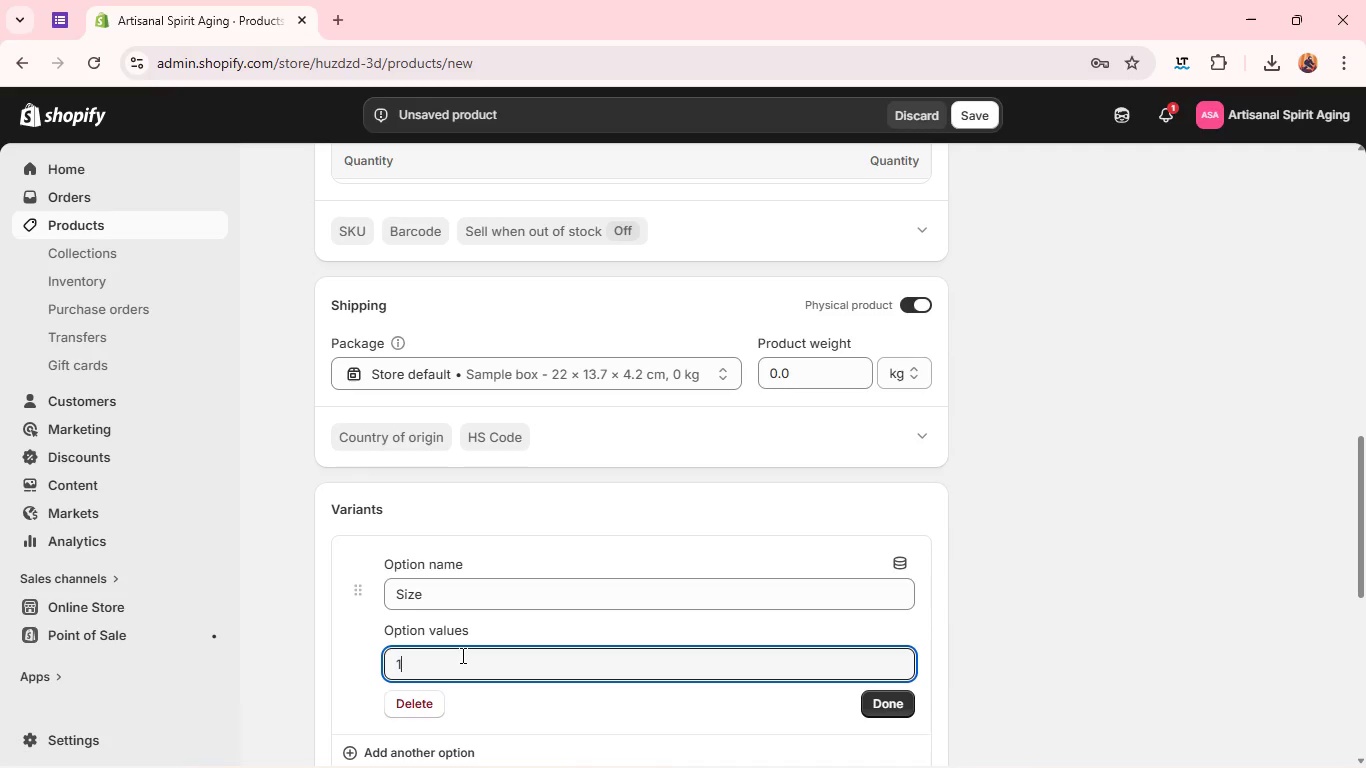 
key(Shift+ShiftLeft)
 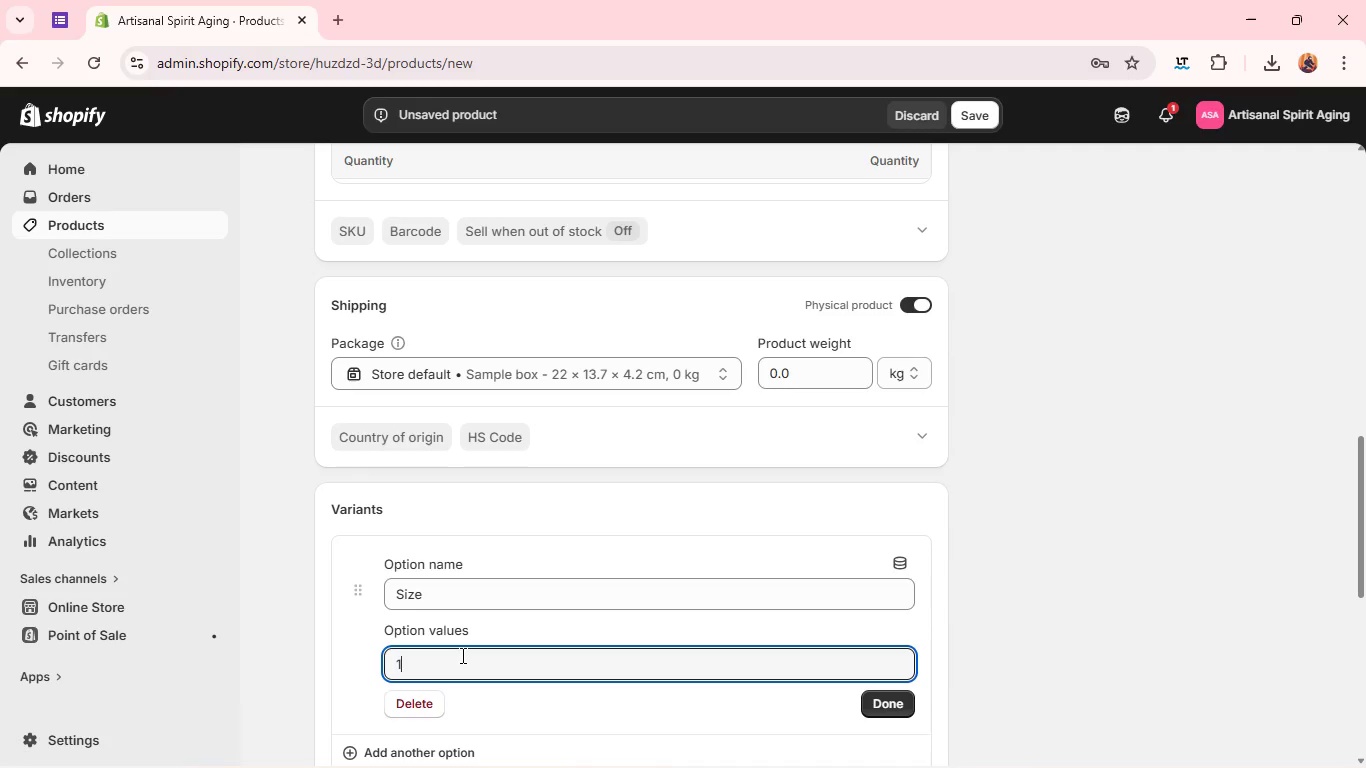 
key(Shift+L)
 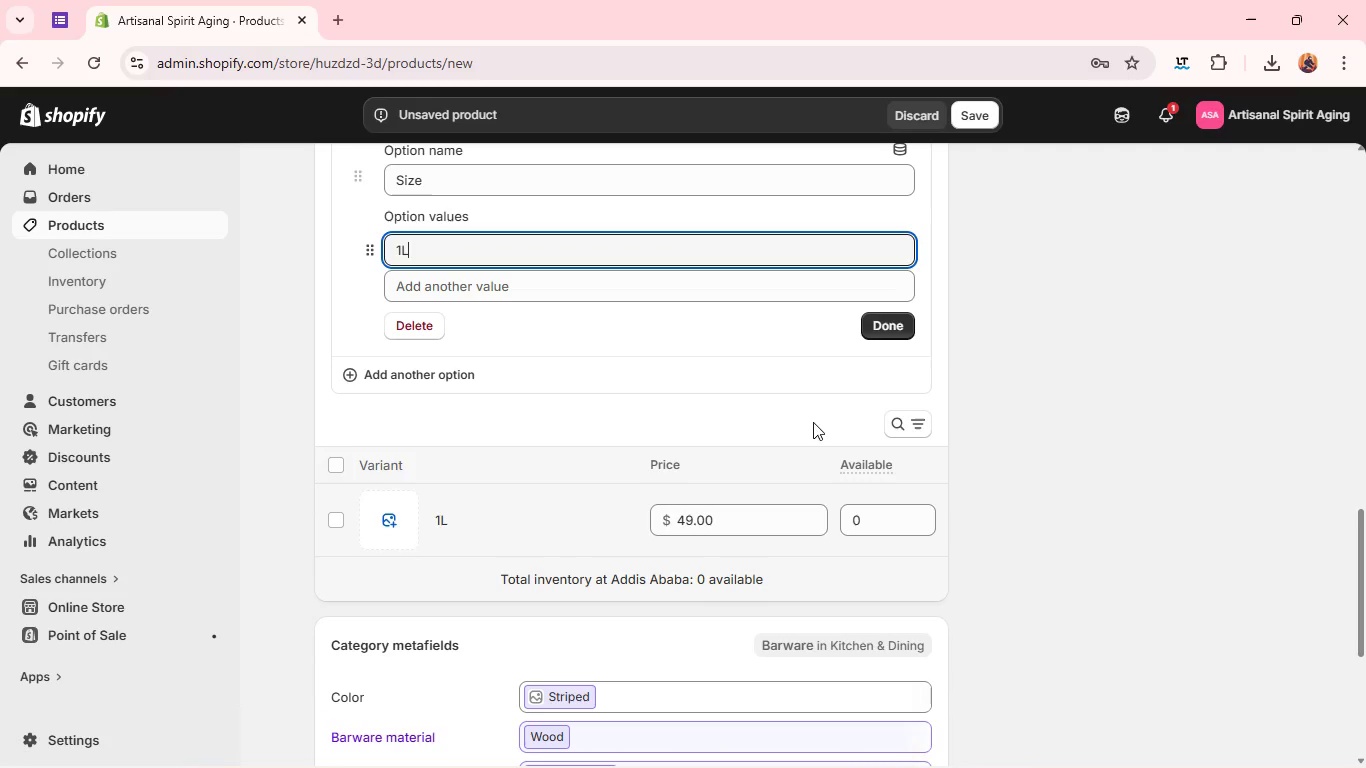 
left_click([892, 329])
 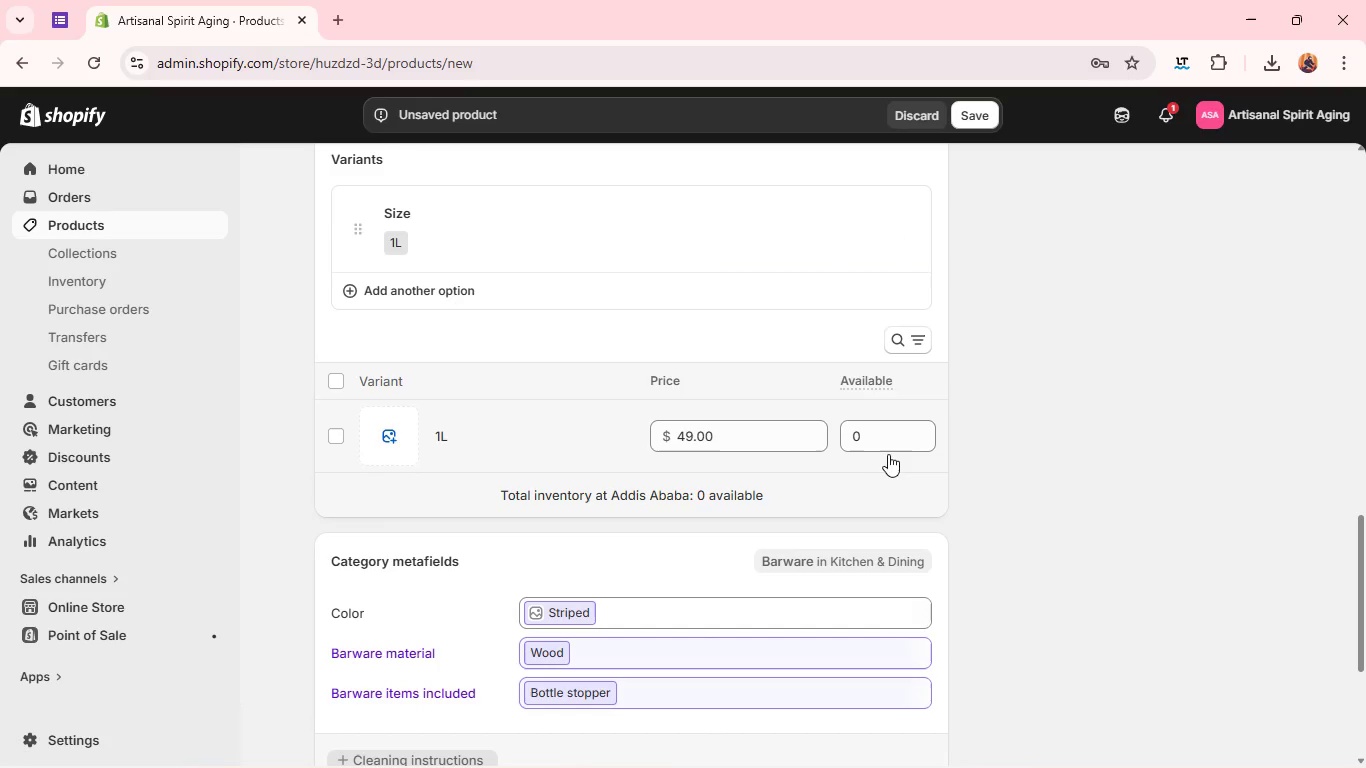 
left_click([881, 454])
 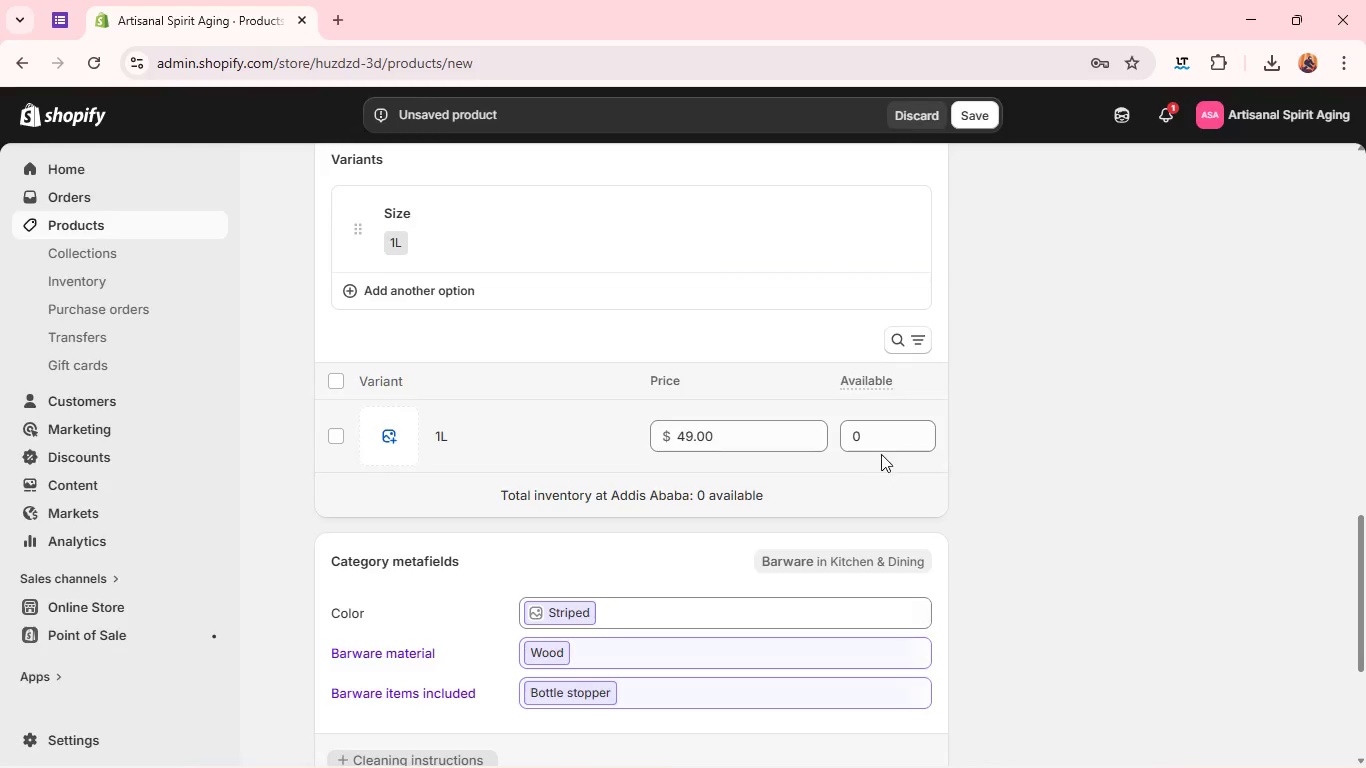 
key(1)
 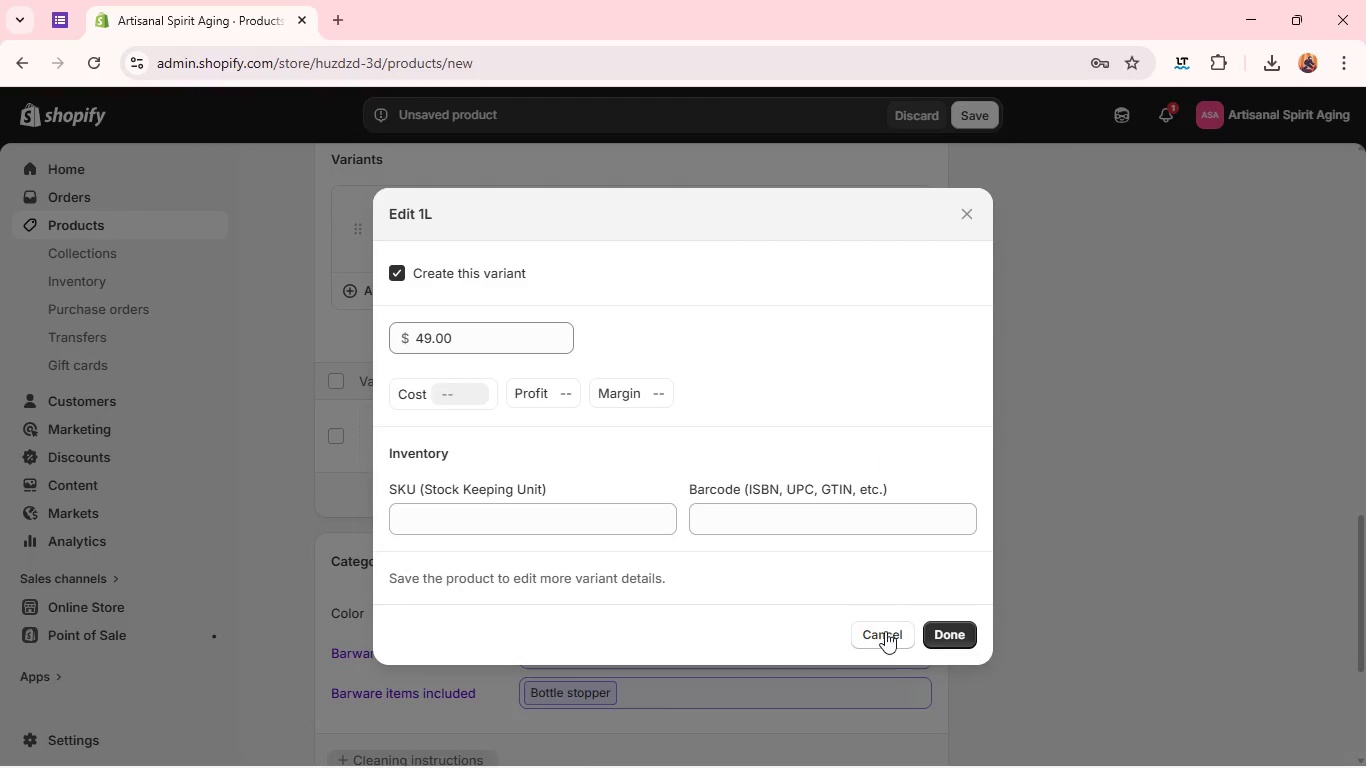 
left_click([885, 642])
 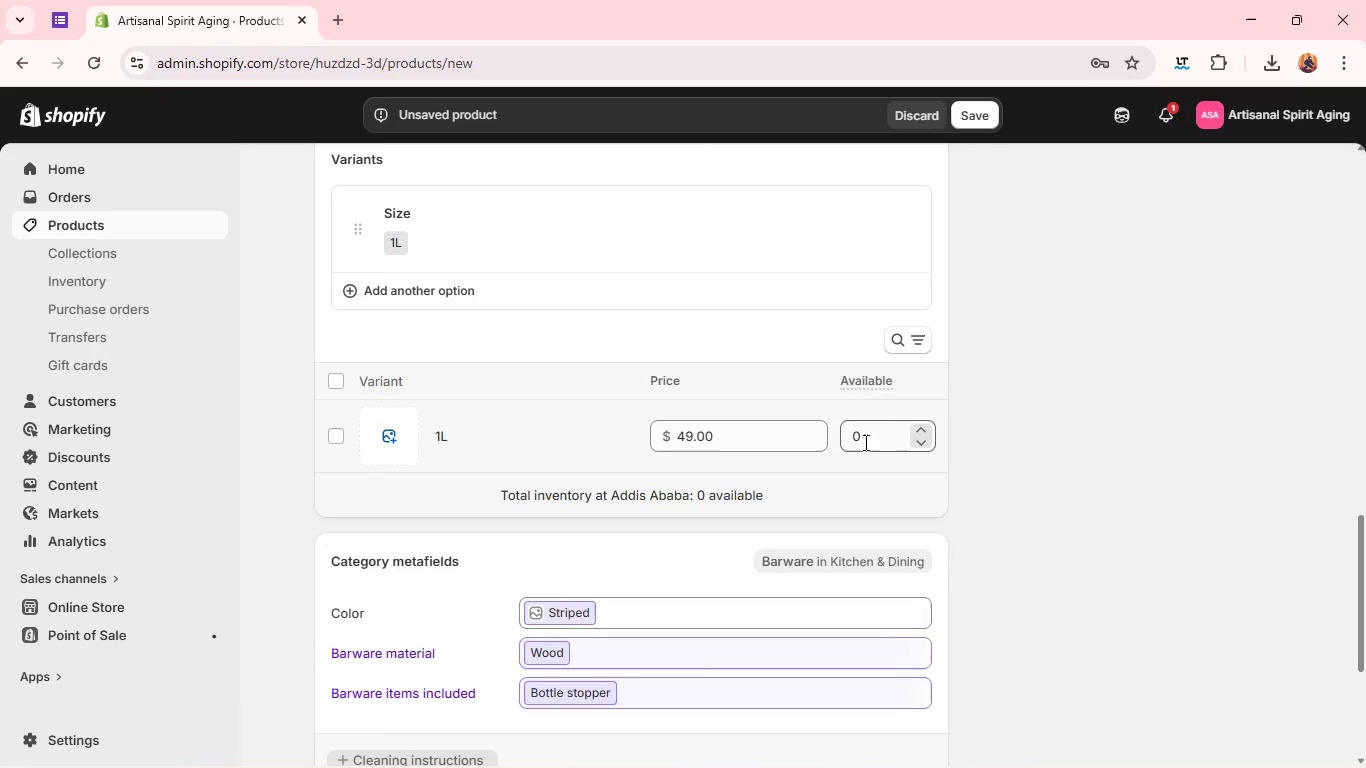 
left_click([871, 435])
 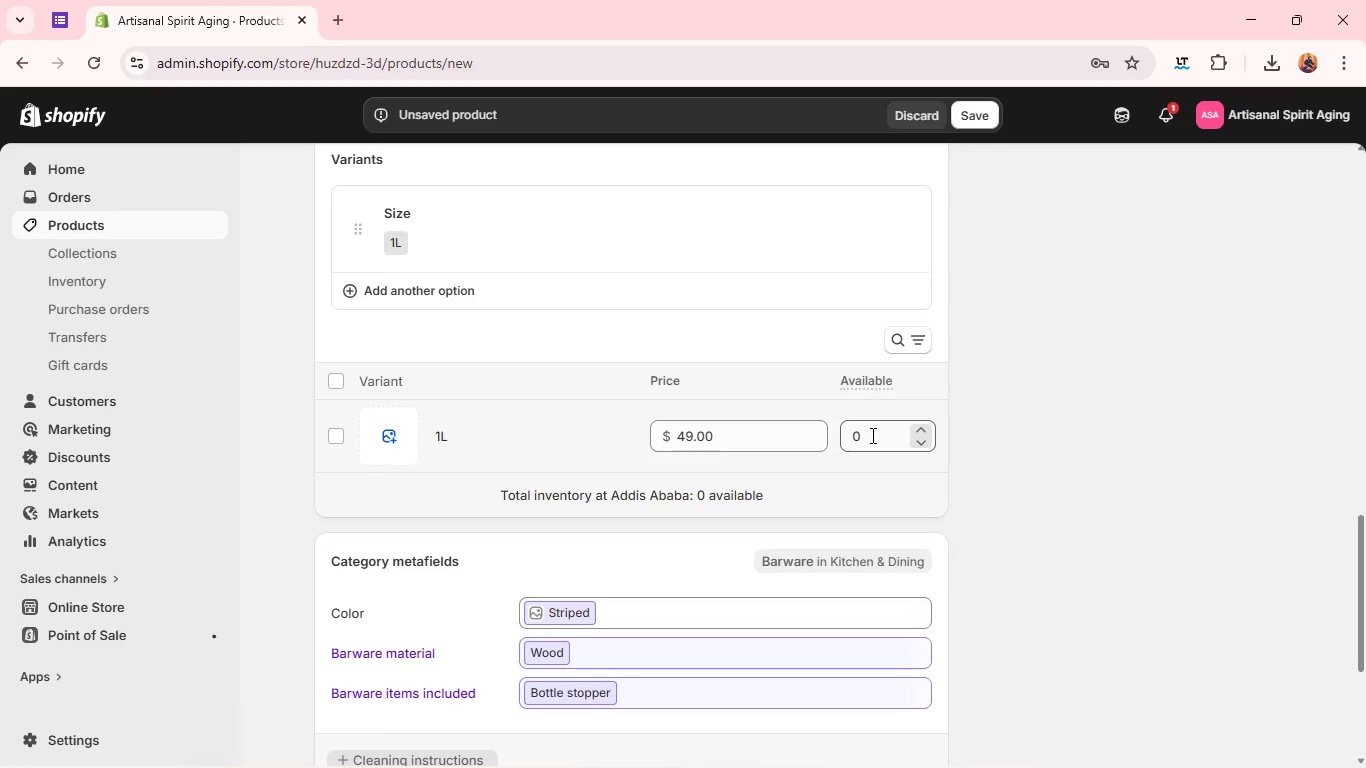 
key(1)
 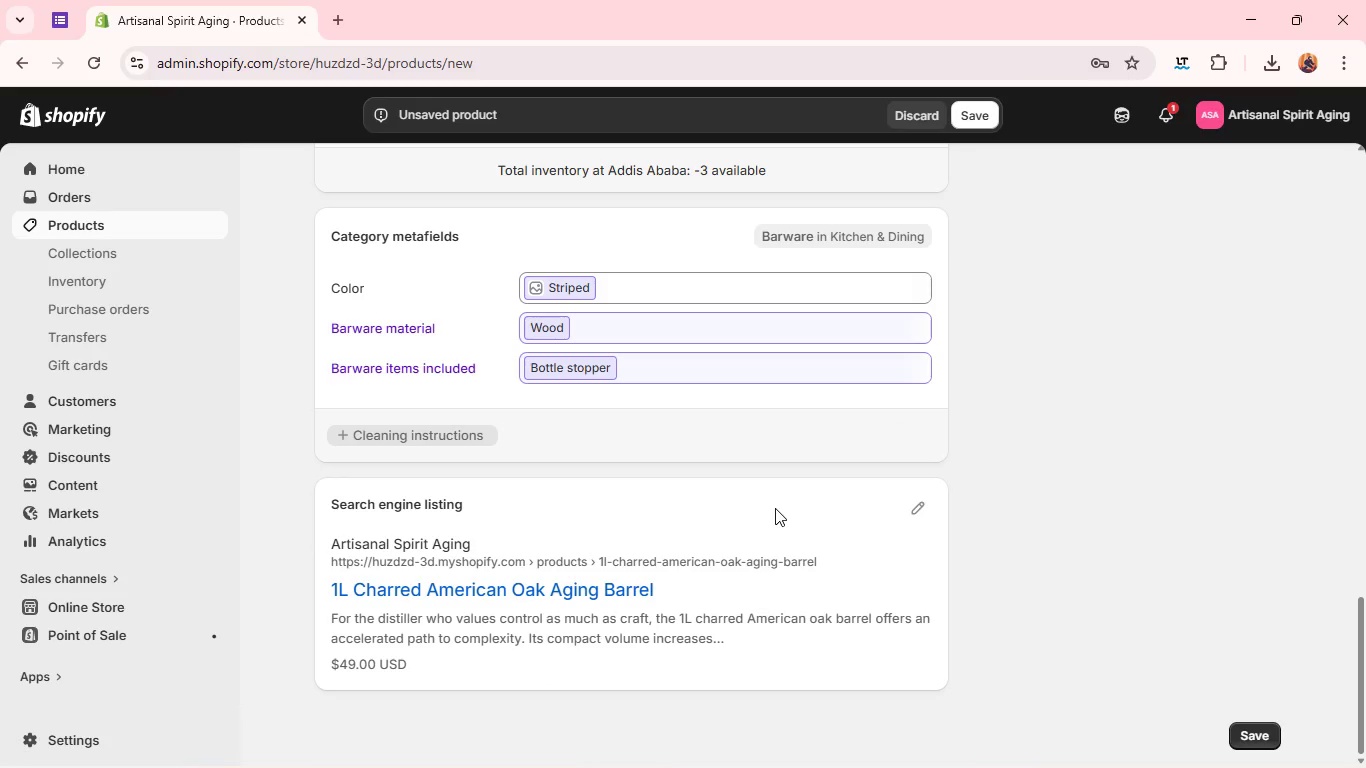 
key(Backspace)
 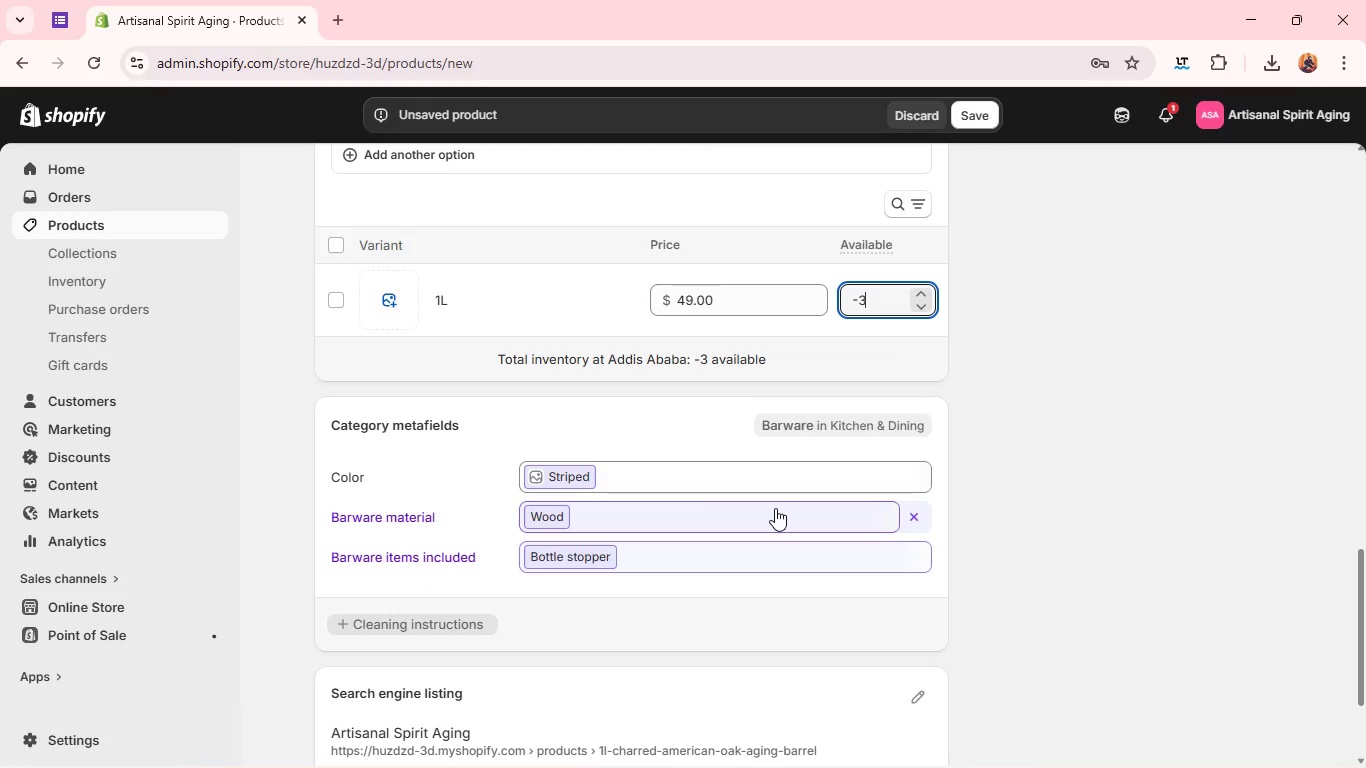 
key(Backspace)
 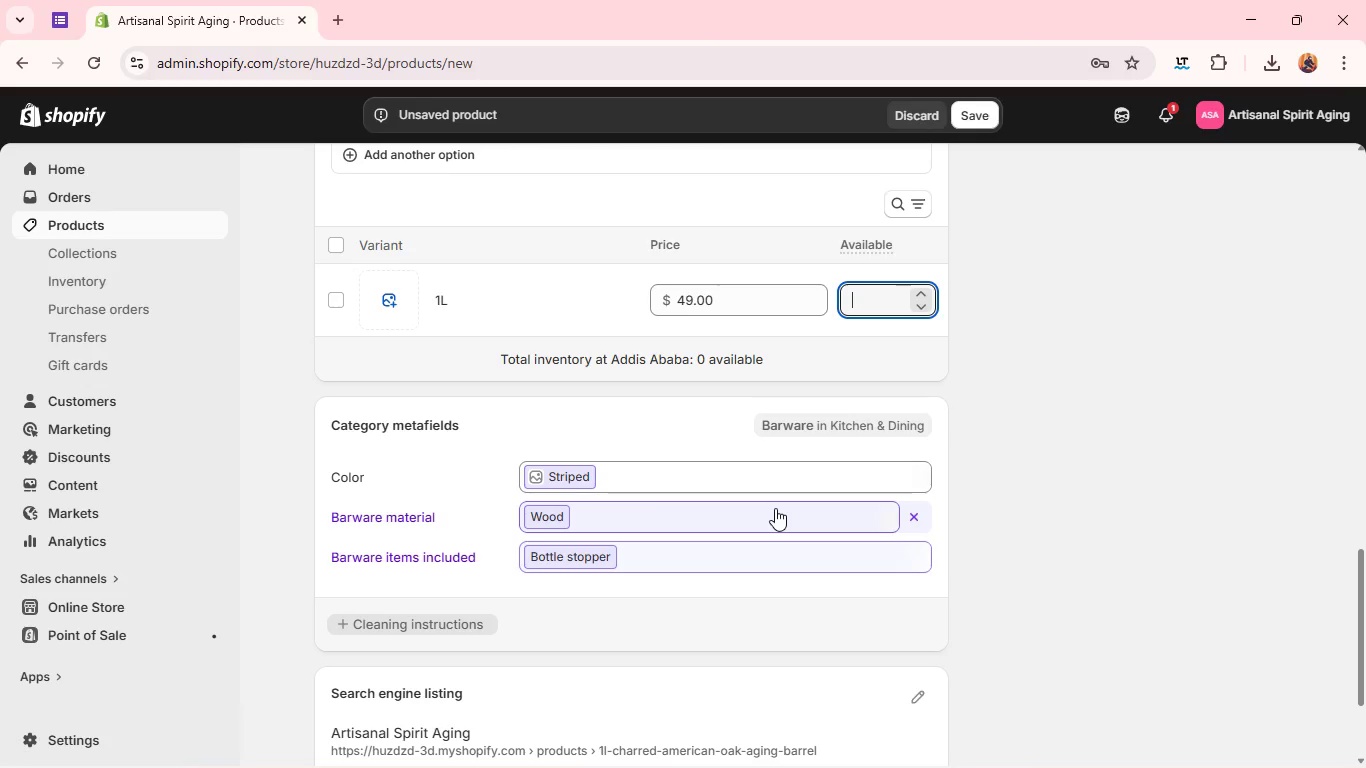 
key(1)
 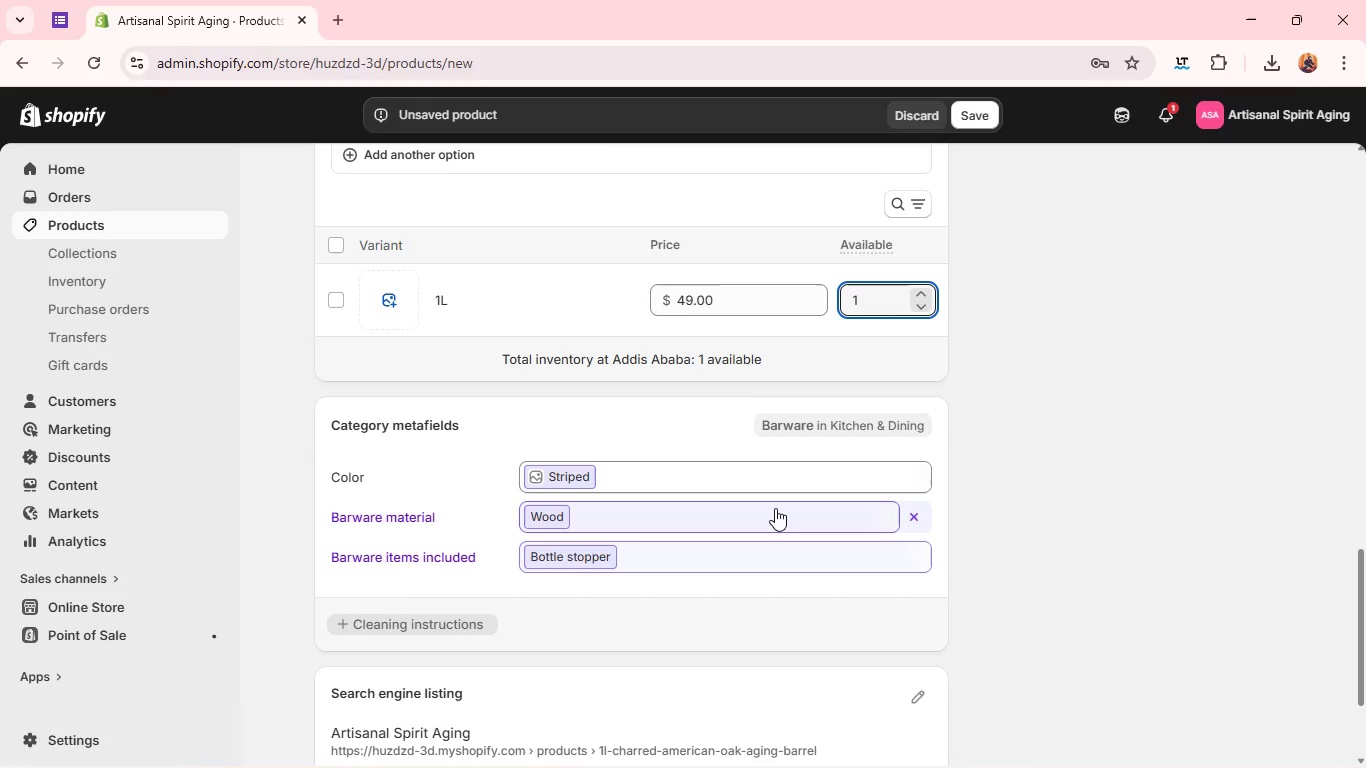 
key(Backspace)
 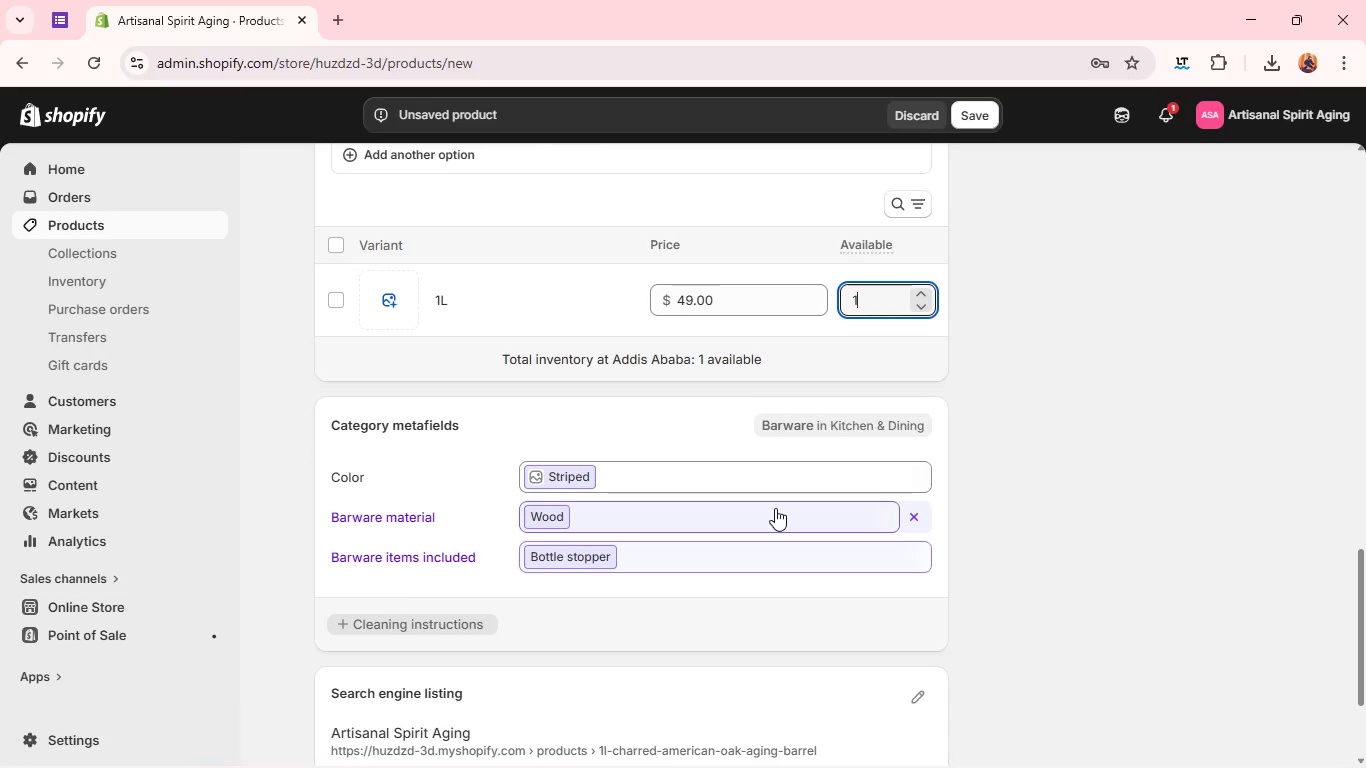 
key(2)
 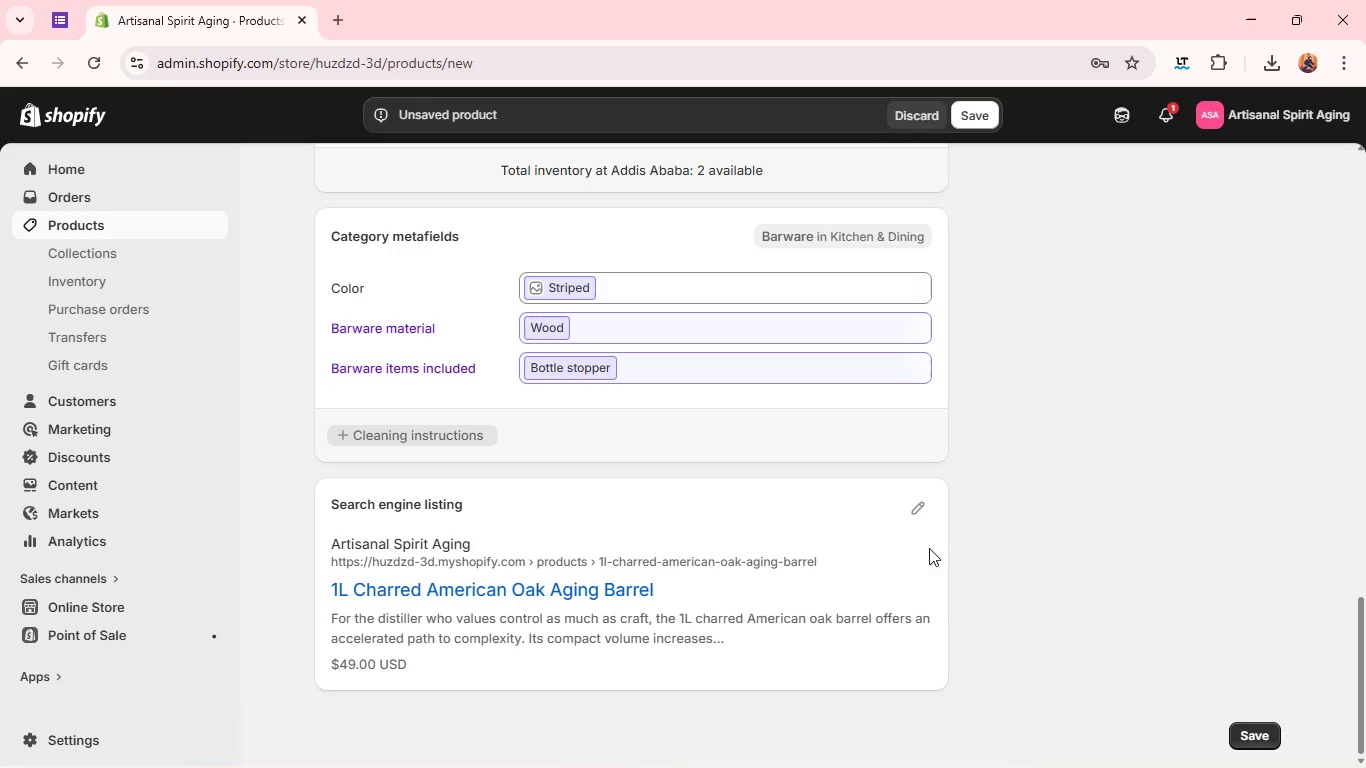 
left_click([918, 517])
 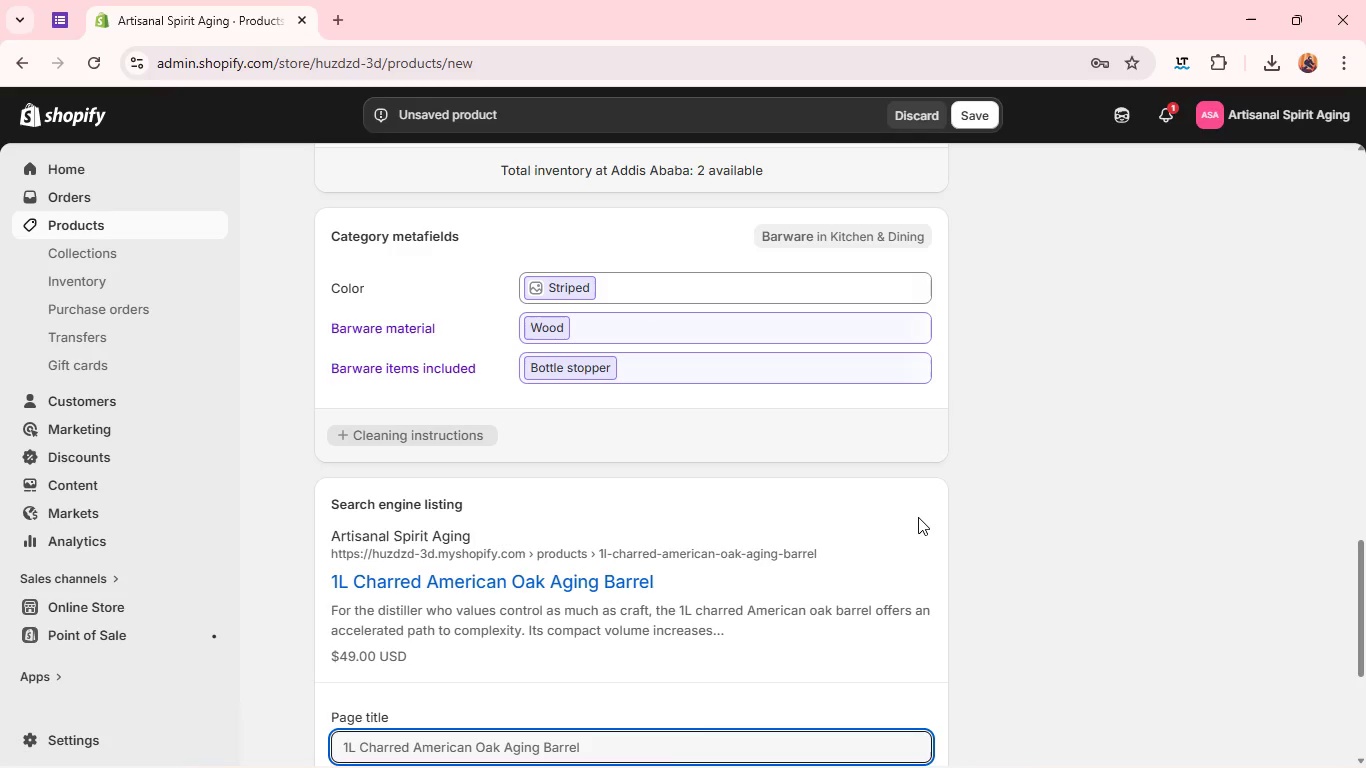 
wait(9.12)
 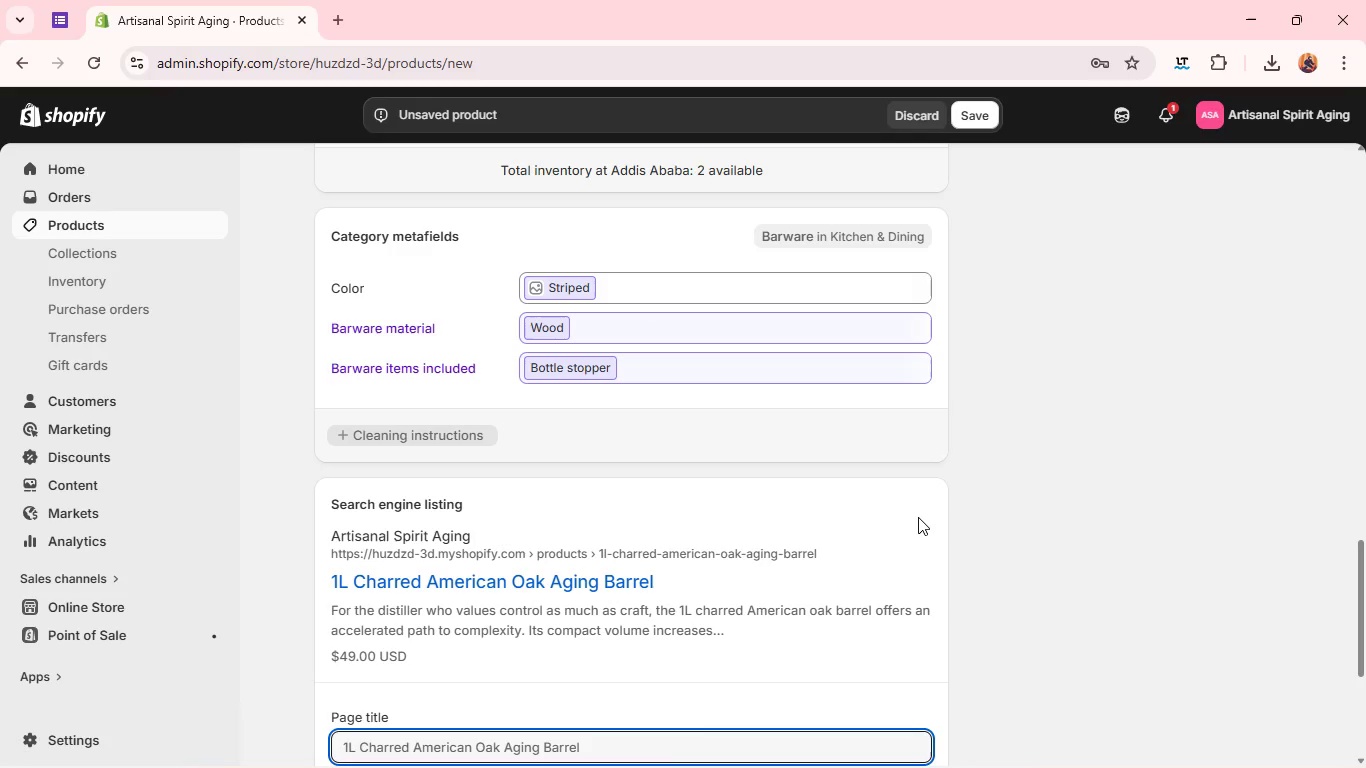 
key(1)
 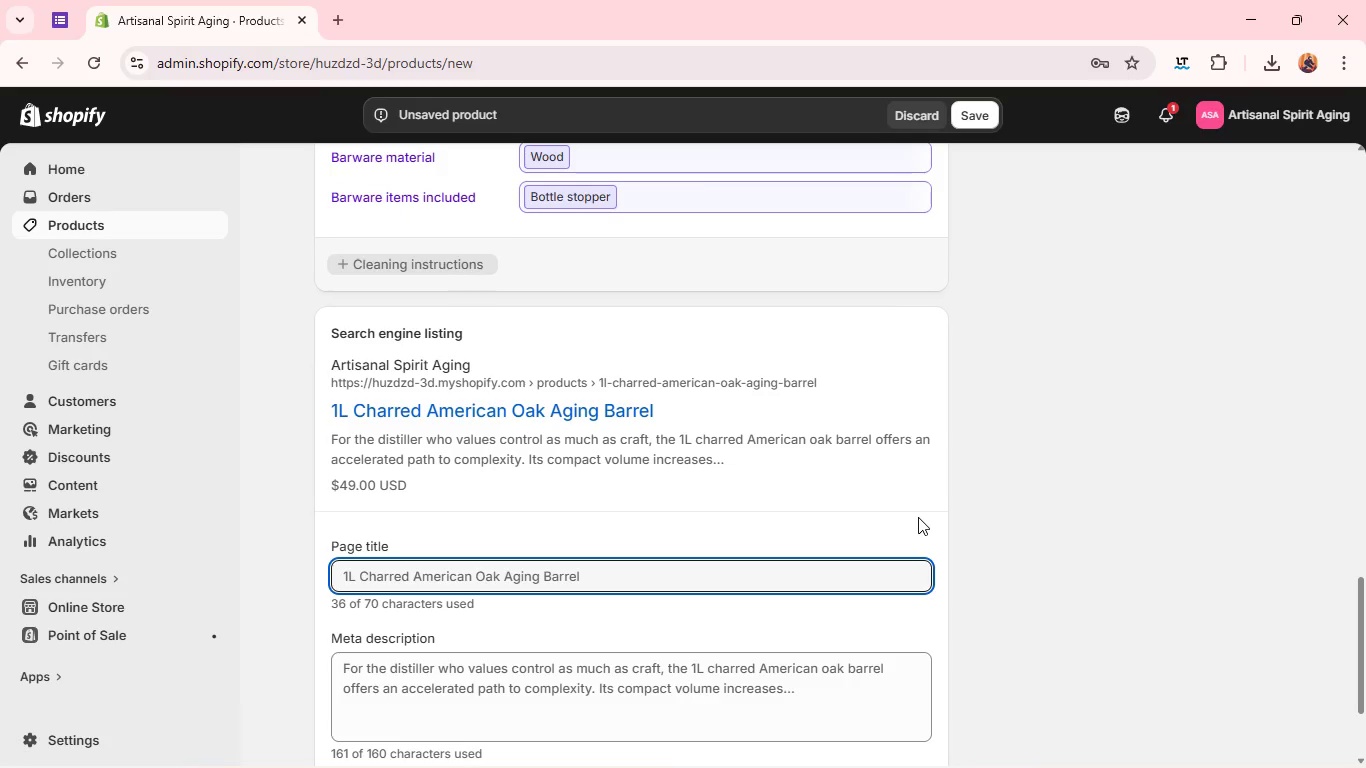 
key(Shift+ShiftLeft)
 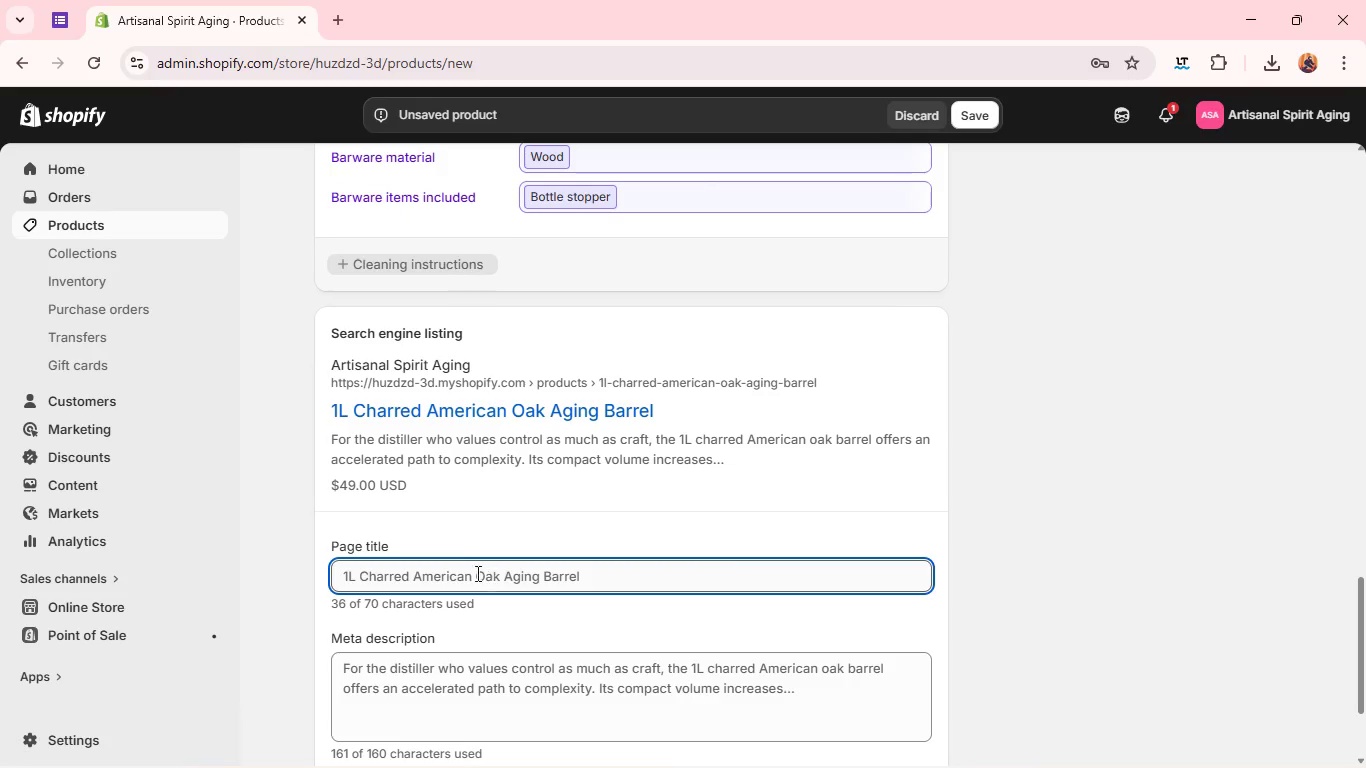 
wait(7.25)
 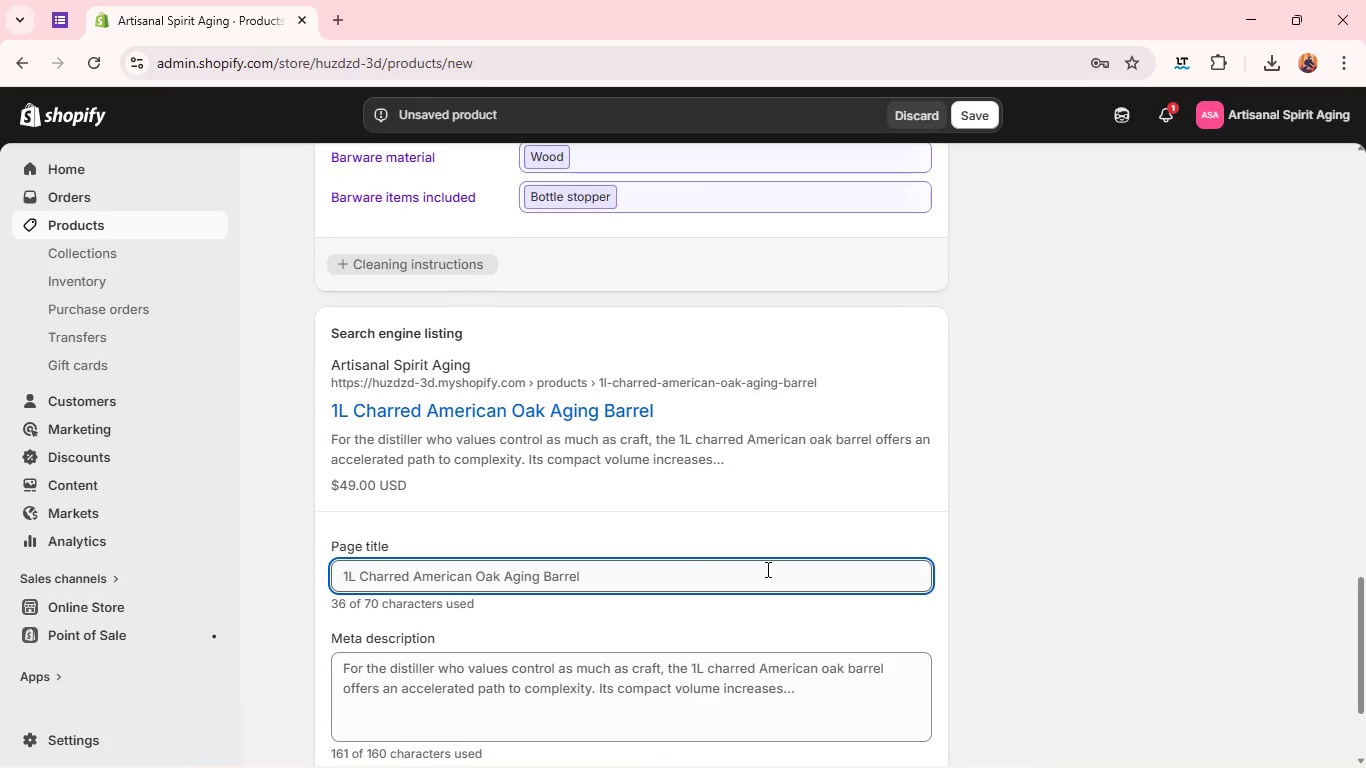 
double_click([477, 573])
 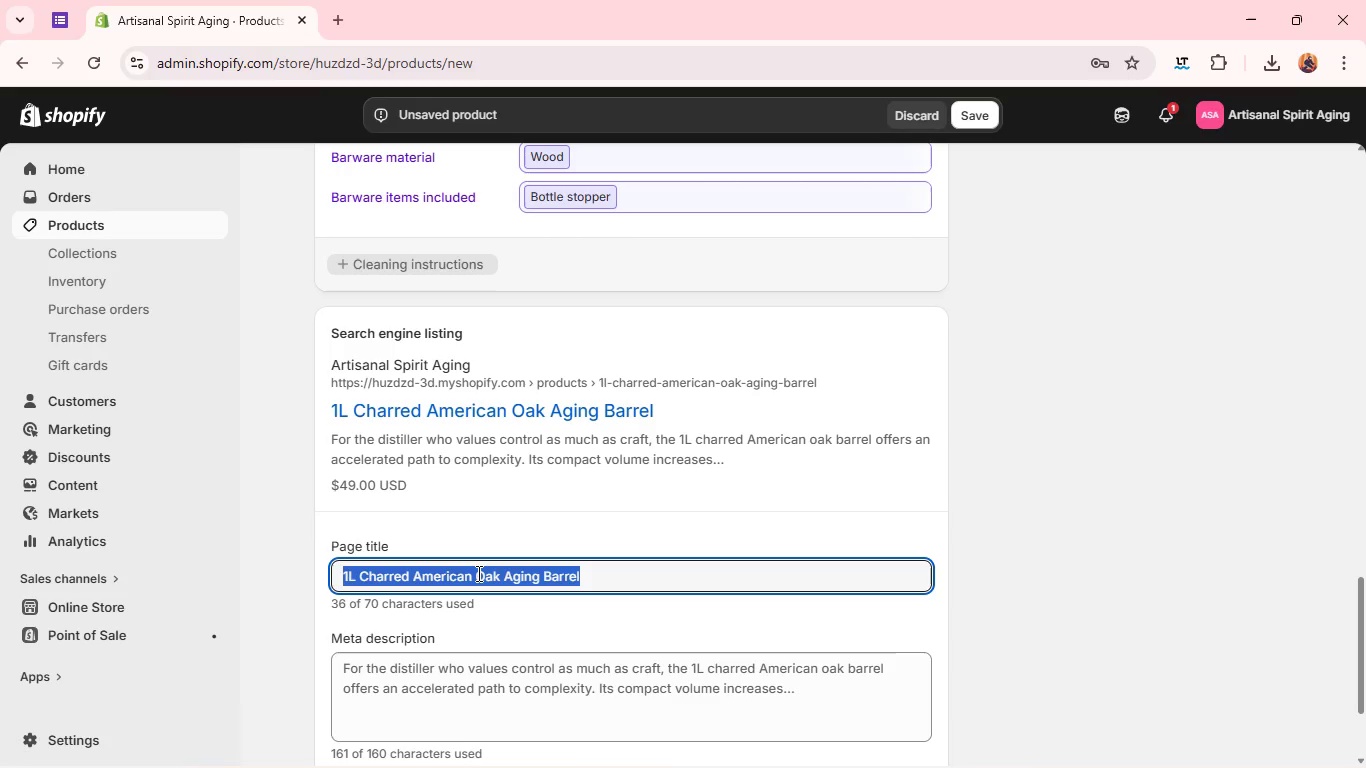 
triple_click([477, 573])
 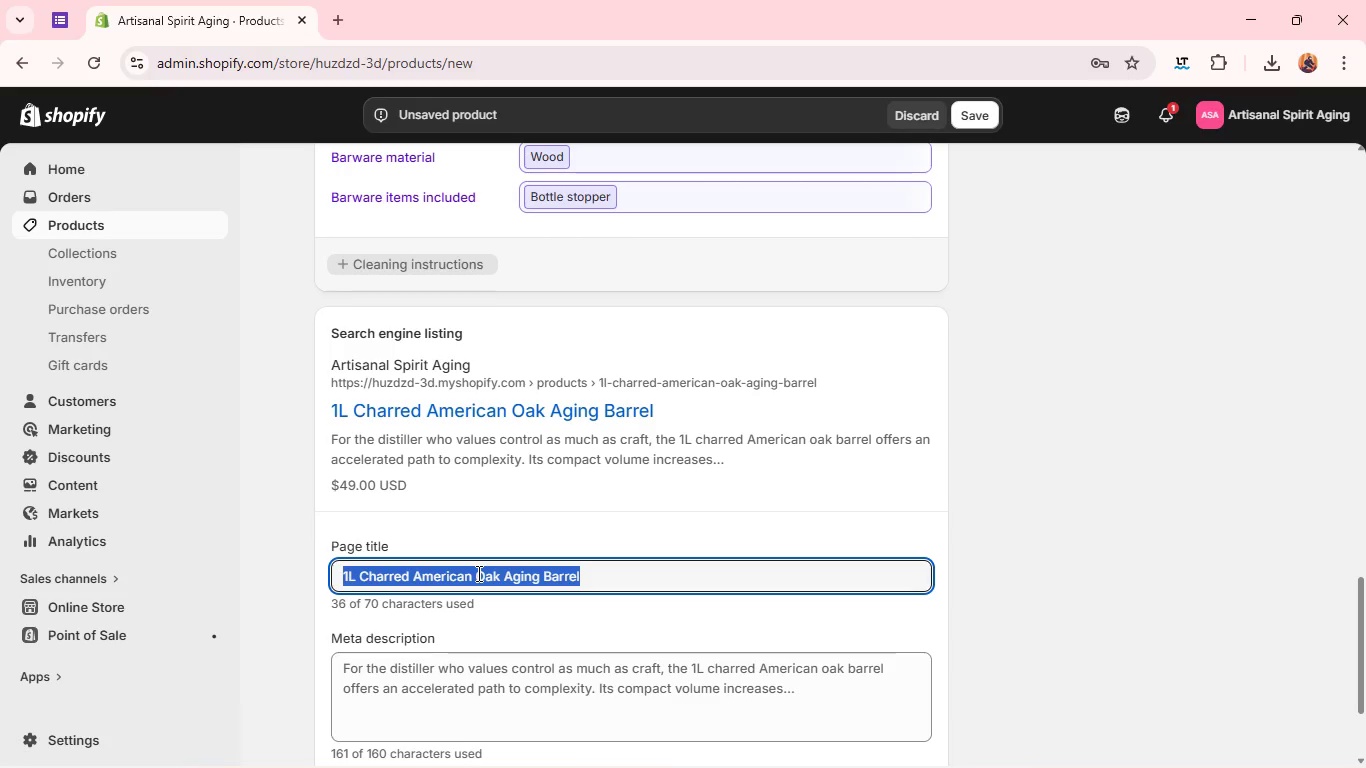 
triple_click([477, 573])
 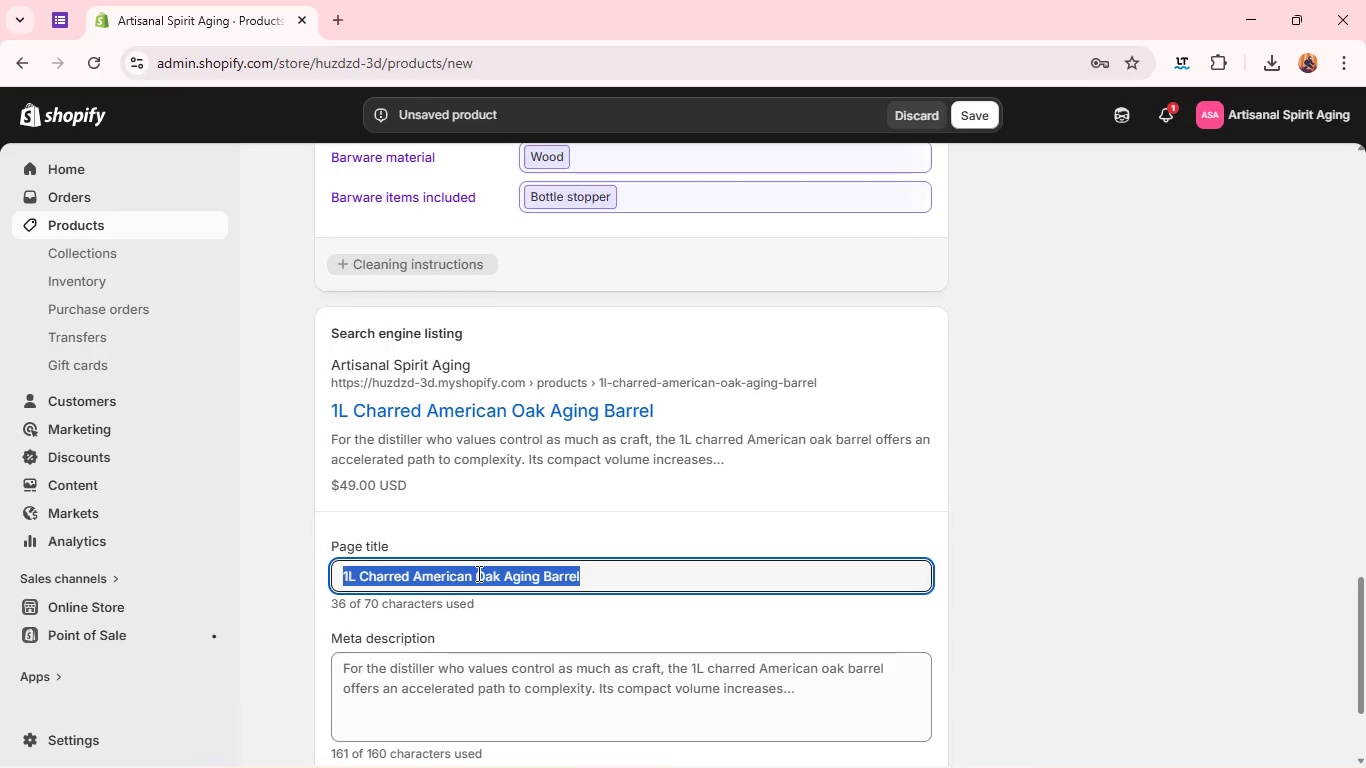 
key(1)
 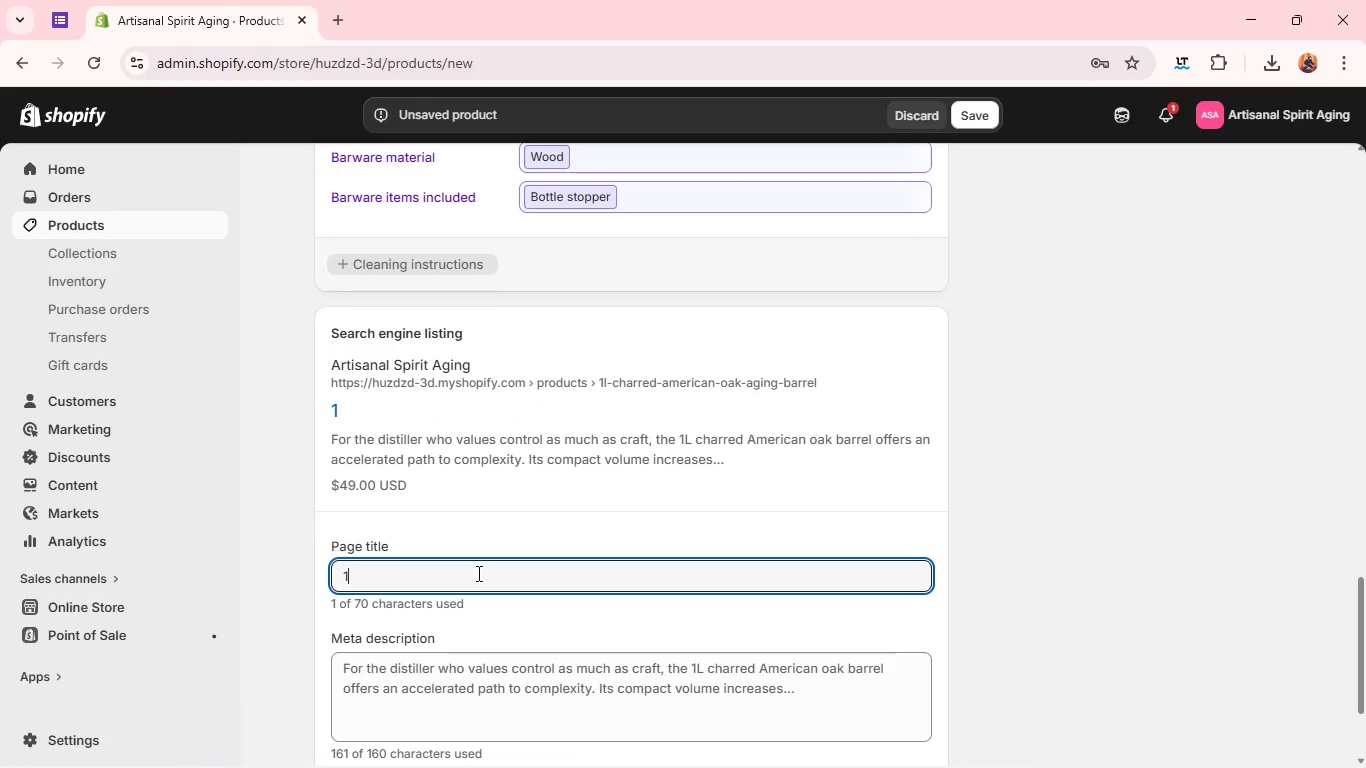 
key(Space)
 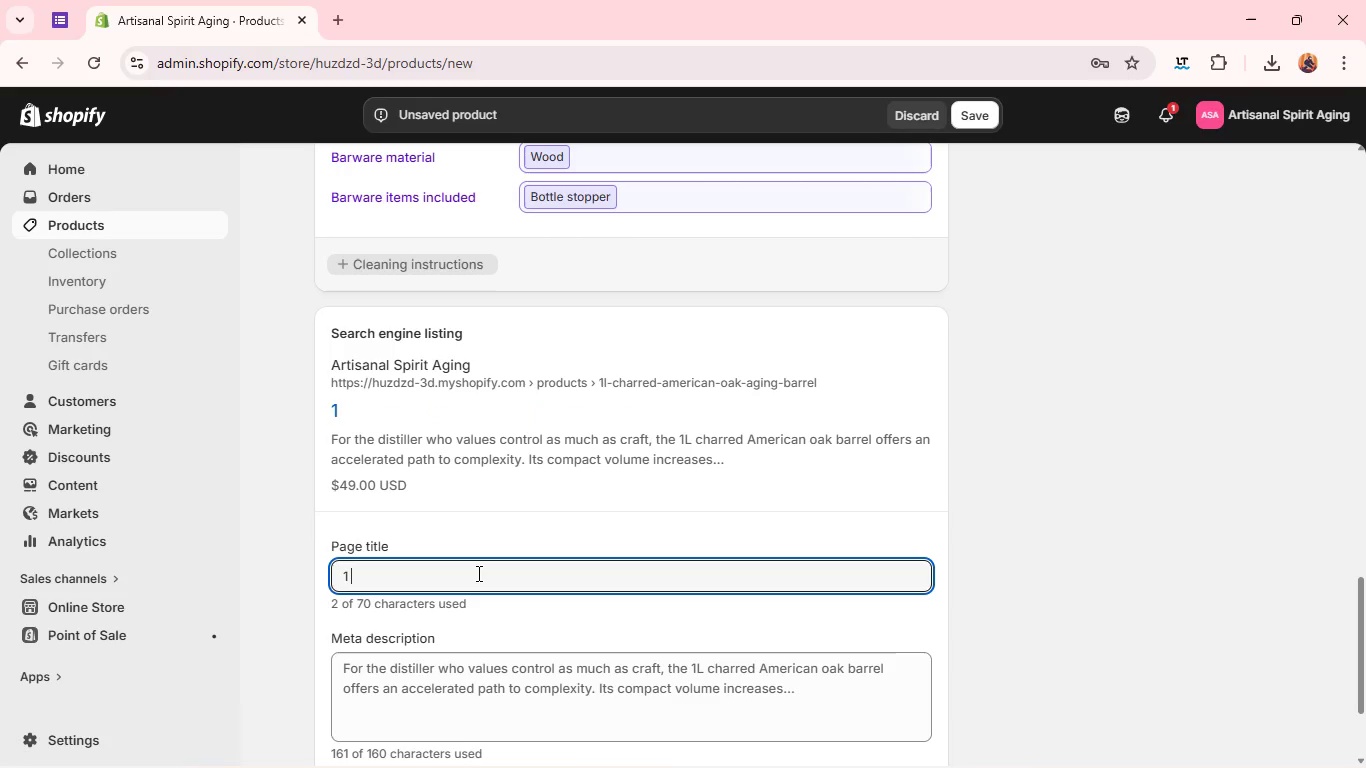 
key(Shift+ShiftLeft)
 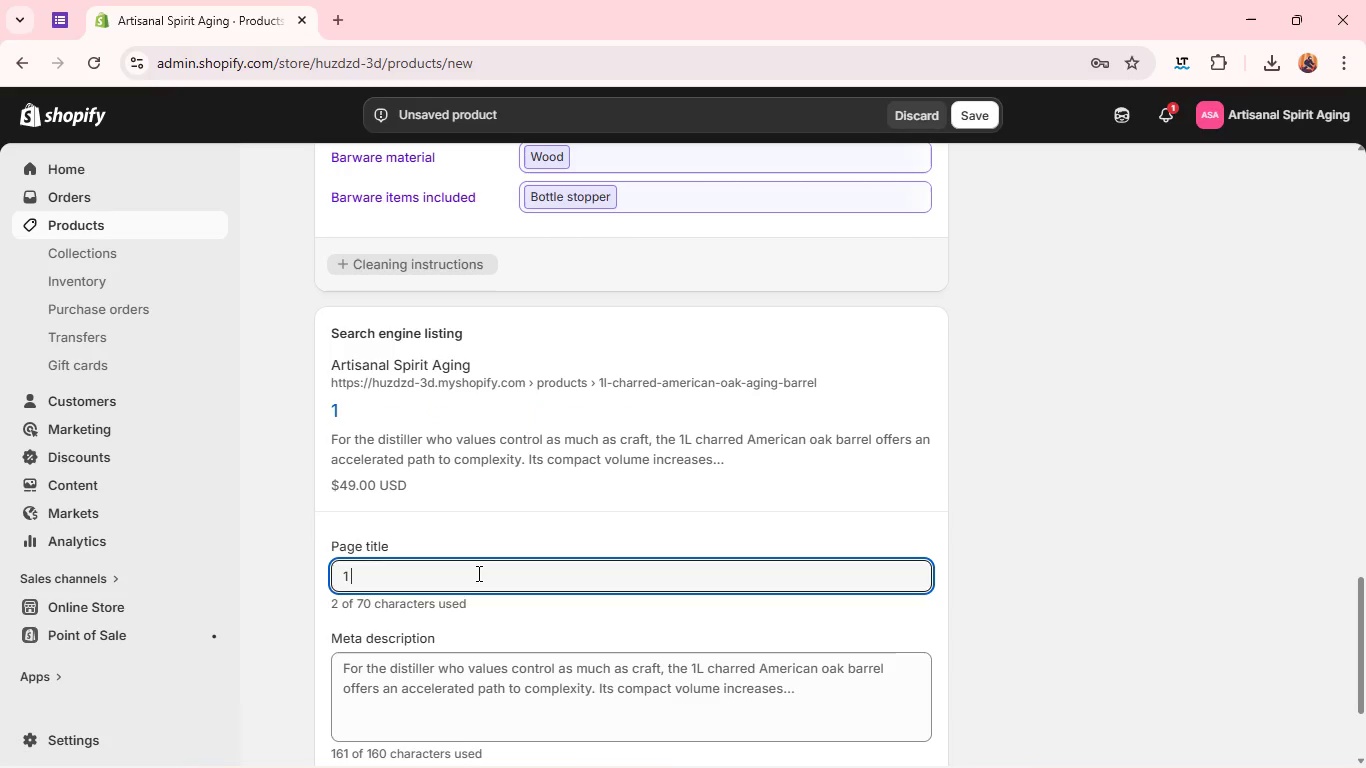 
key(Shift+L)
 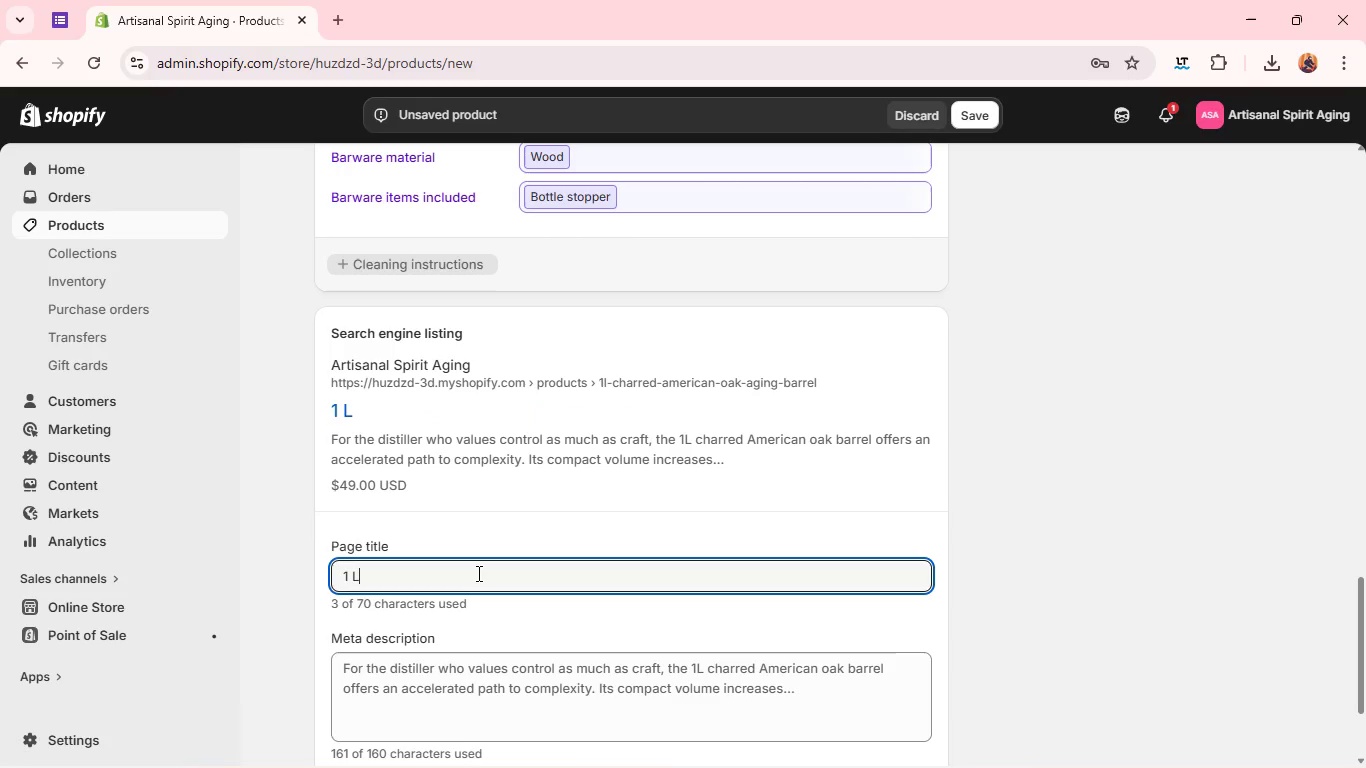 
key(Shift+Space)
 